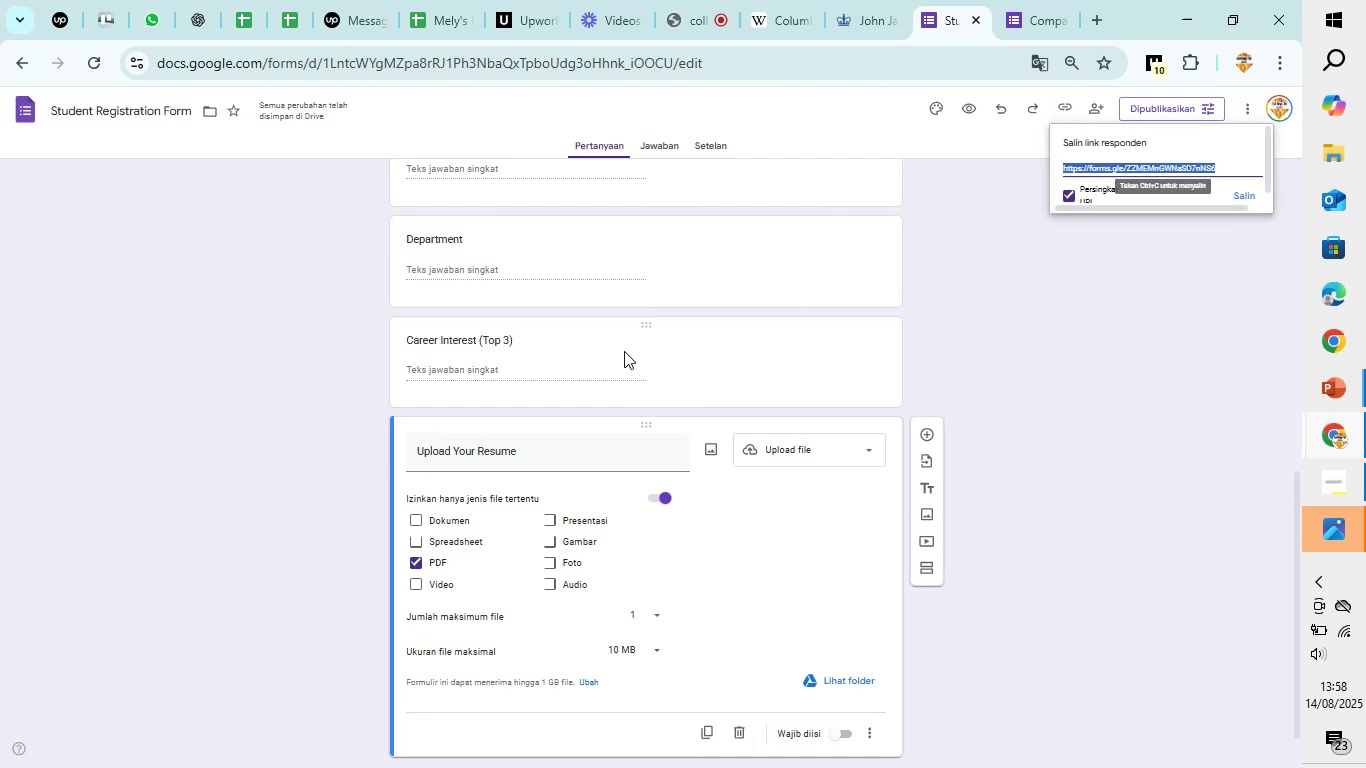 
scroll: coordinate [621, 340], scroll_direction: up, amount: 18.0
 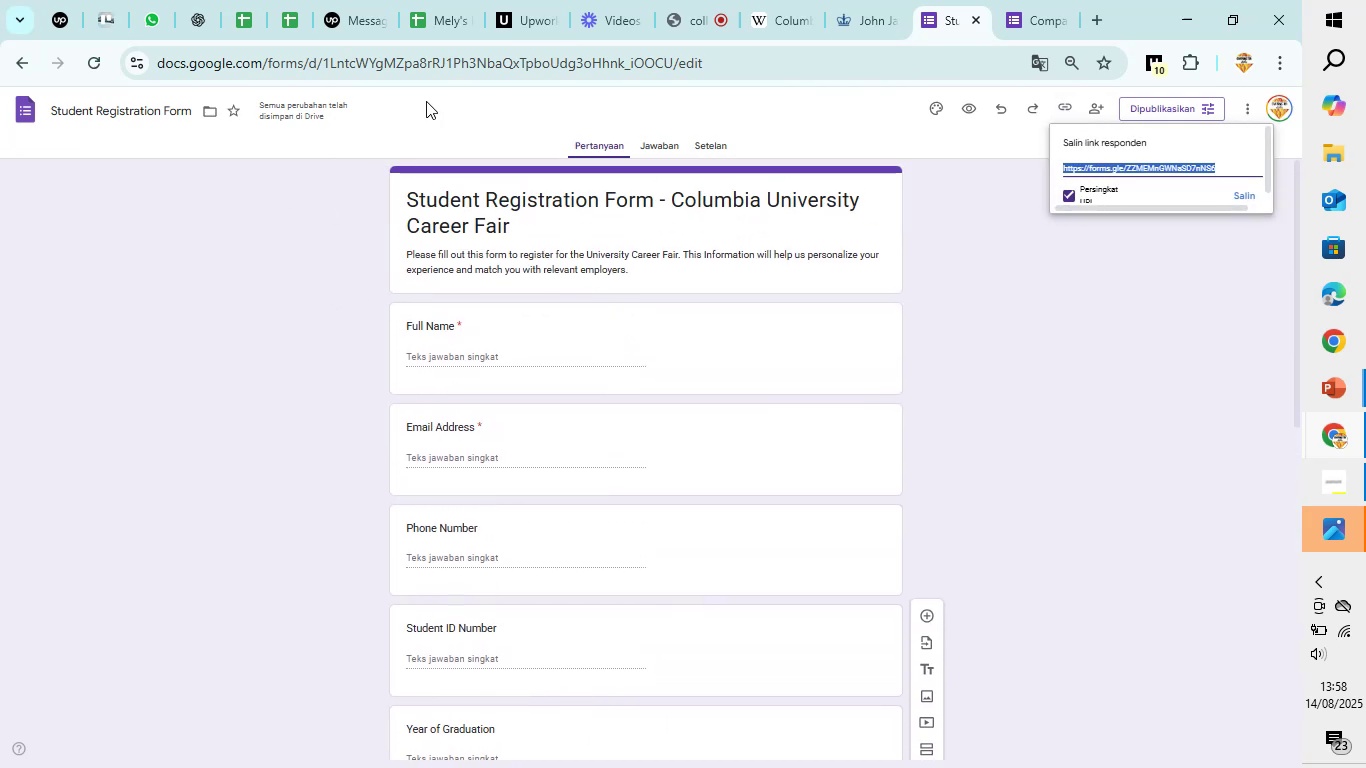 
left_click([715, 146])
 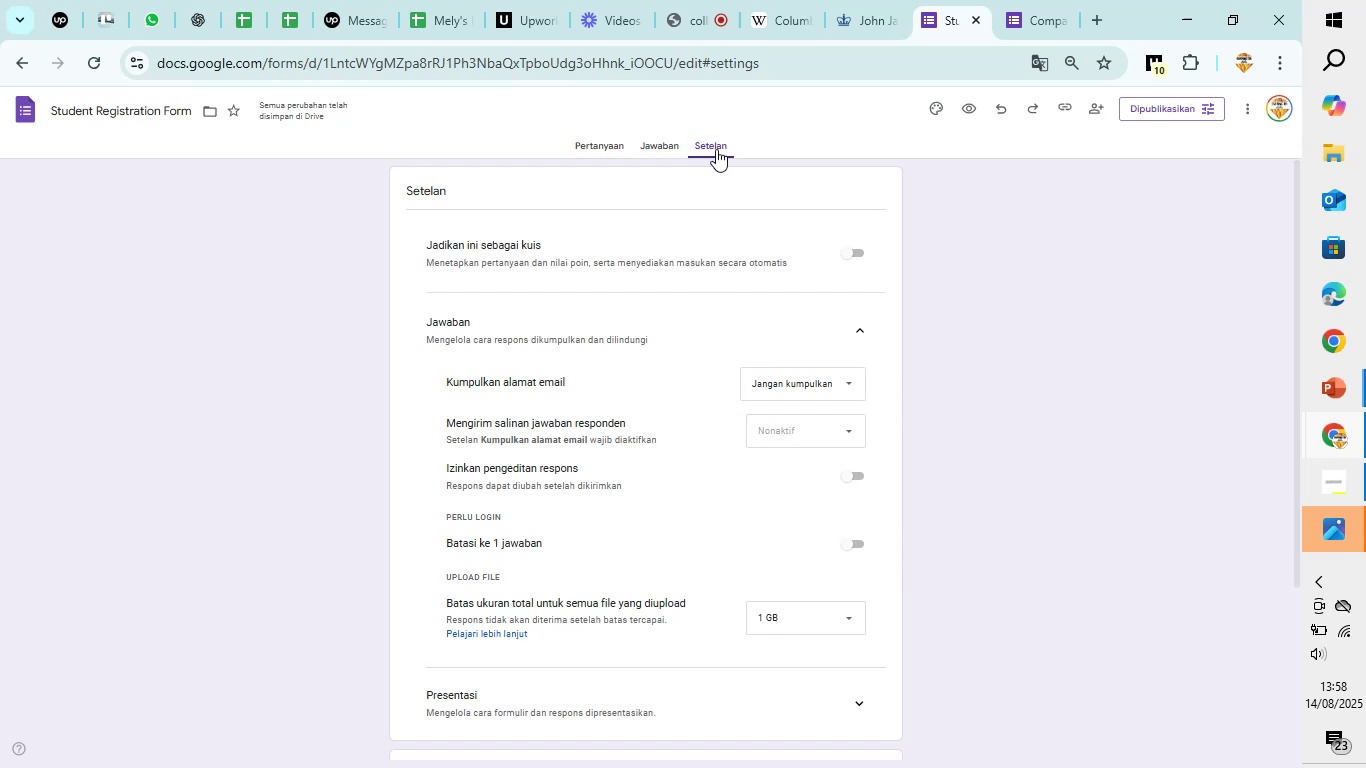 
scroll: coordinate [772, 558], scroll_direction: down, amount: 5.0
 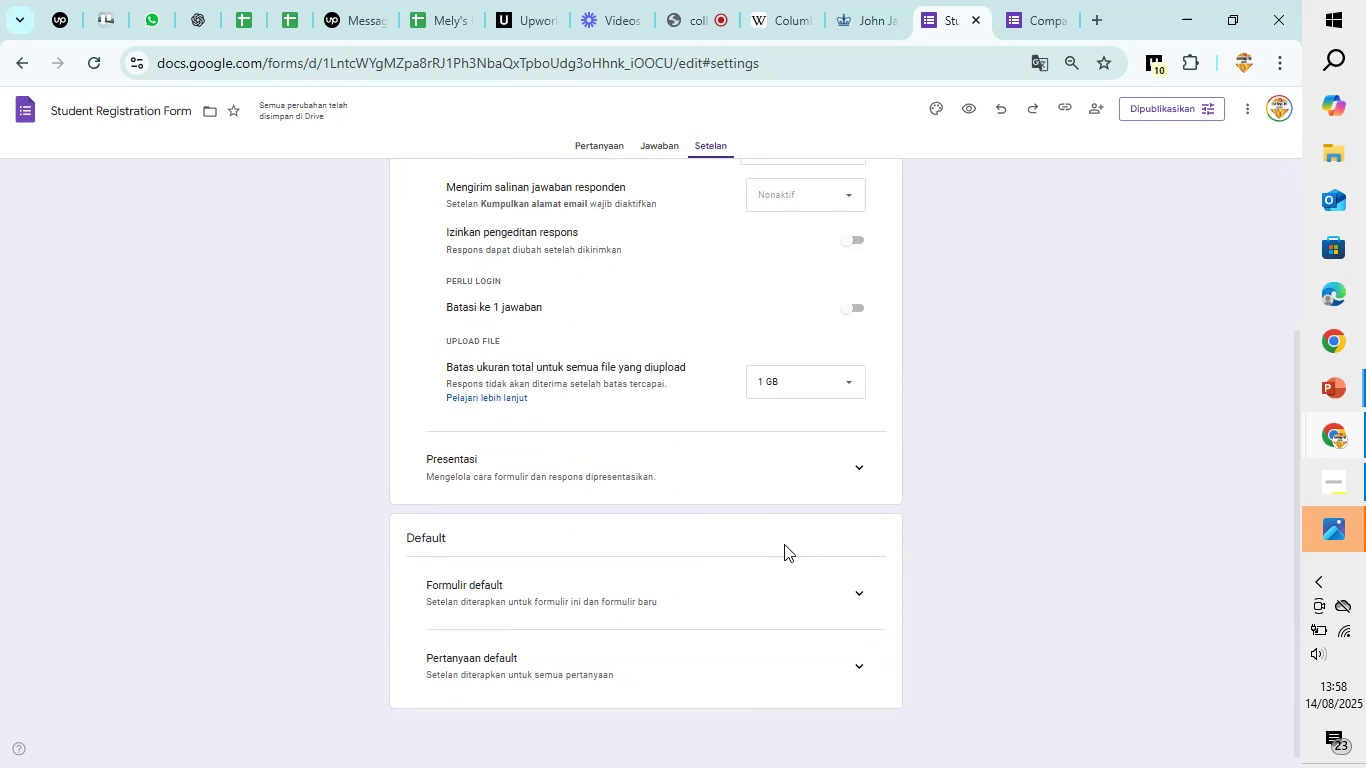 
scroll: coordinate [790, 533], scroll_direction: up, amount: 5.0
 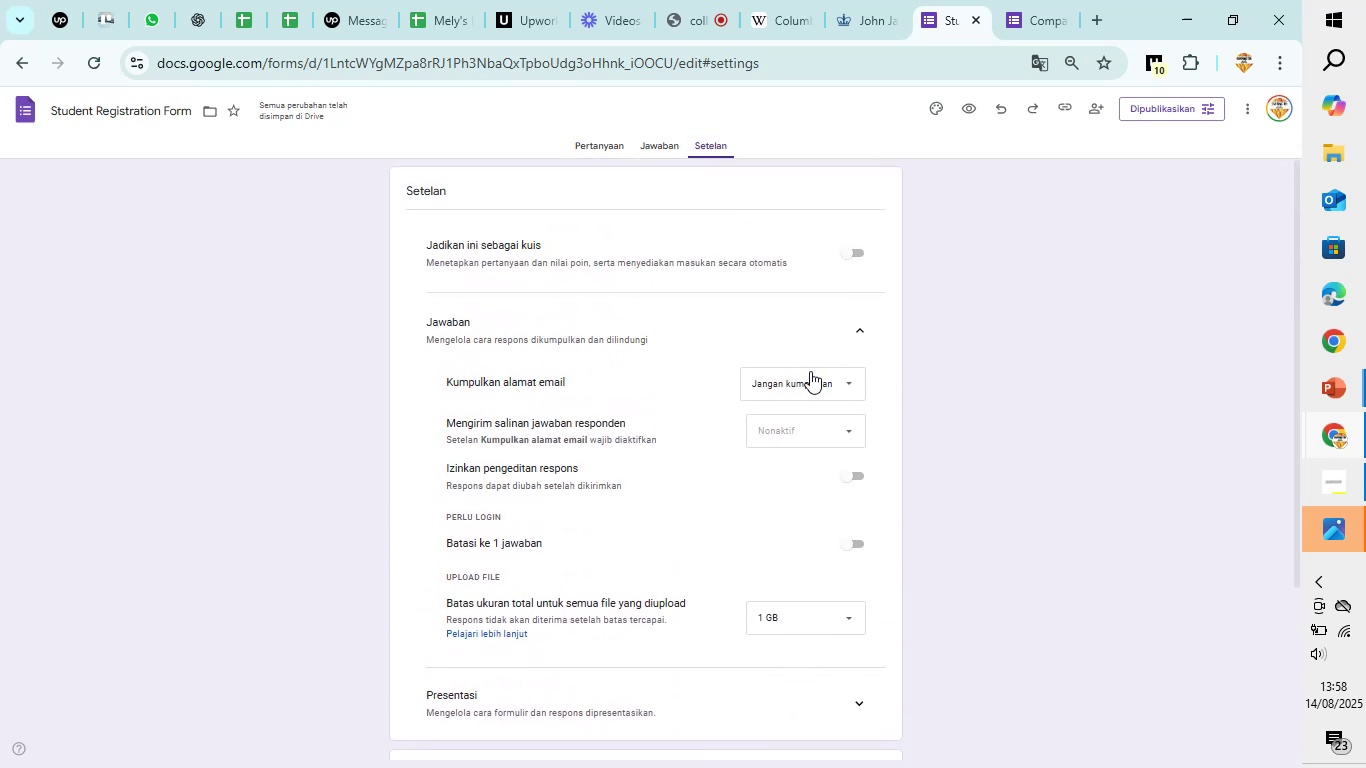 
scroll: coordinate [836, 357], scroll_direction: down, amount: 3.0
 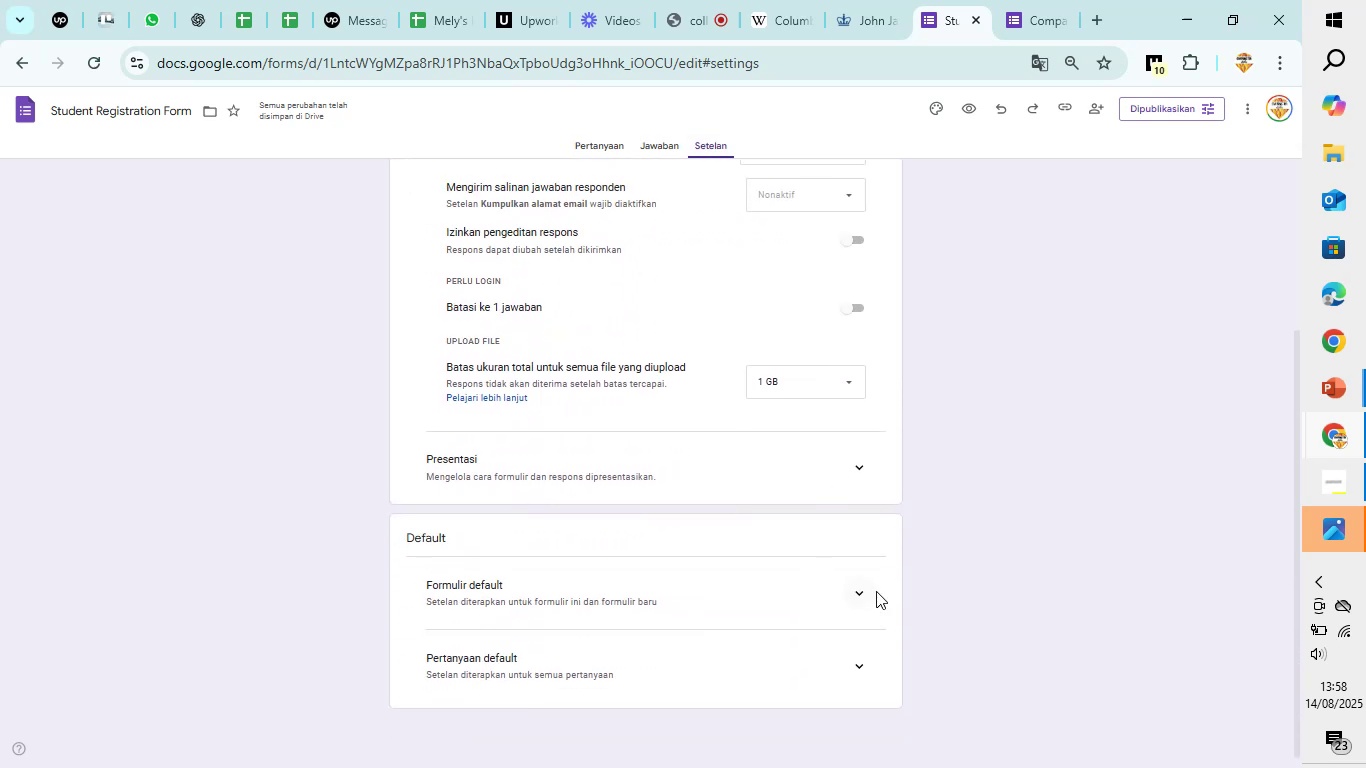 
left_click([851, 589])
 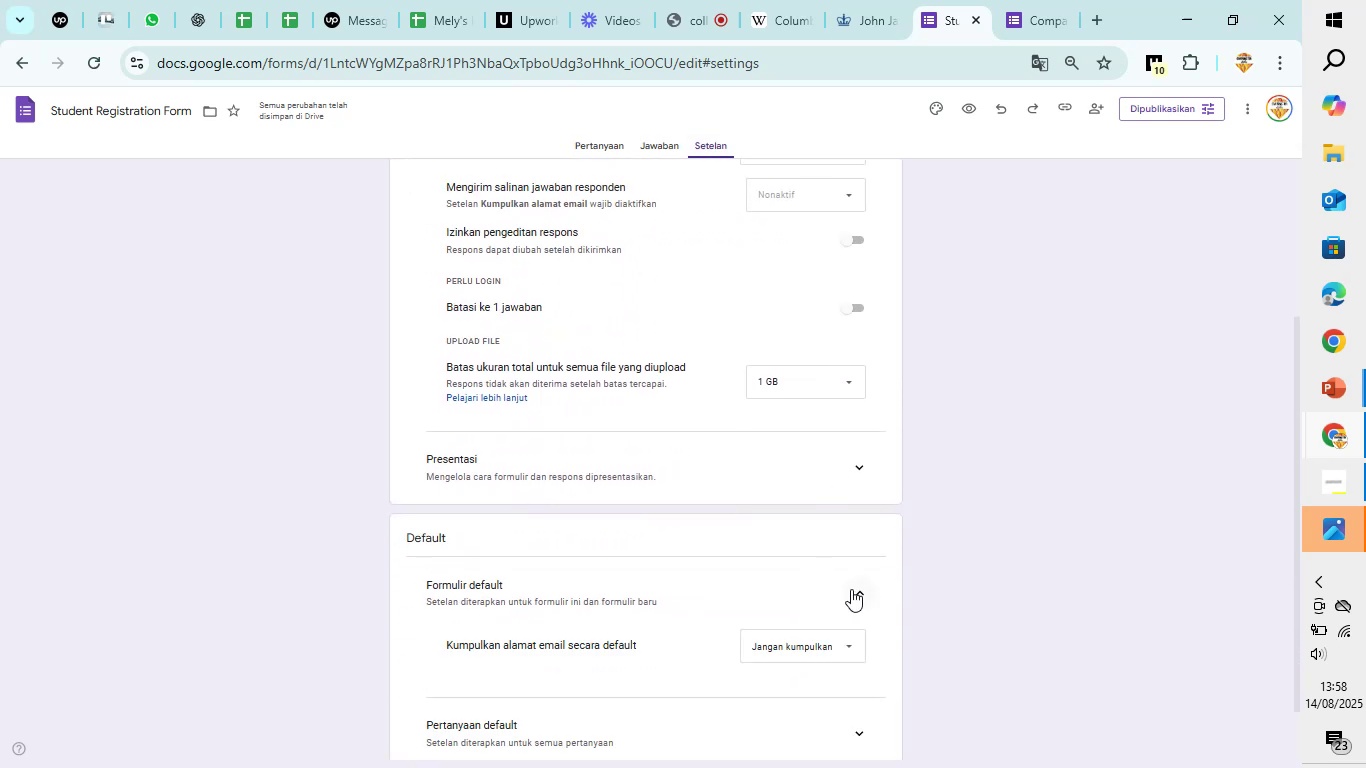 
scroll: coordinate [919, 334], scroll_direction: none, amount: 0.0
 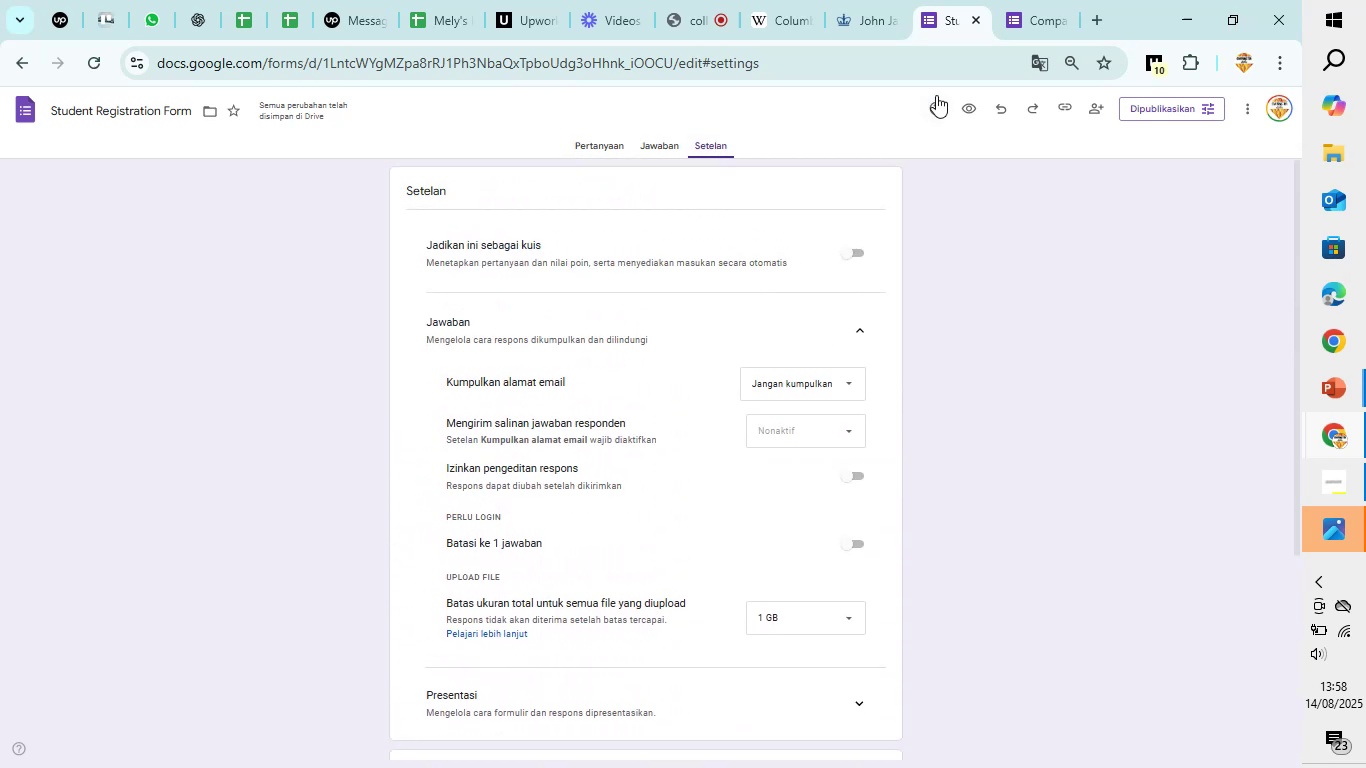 
left_click([936, 95])
 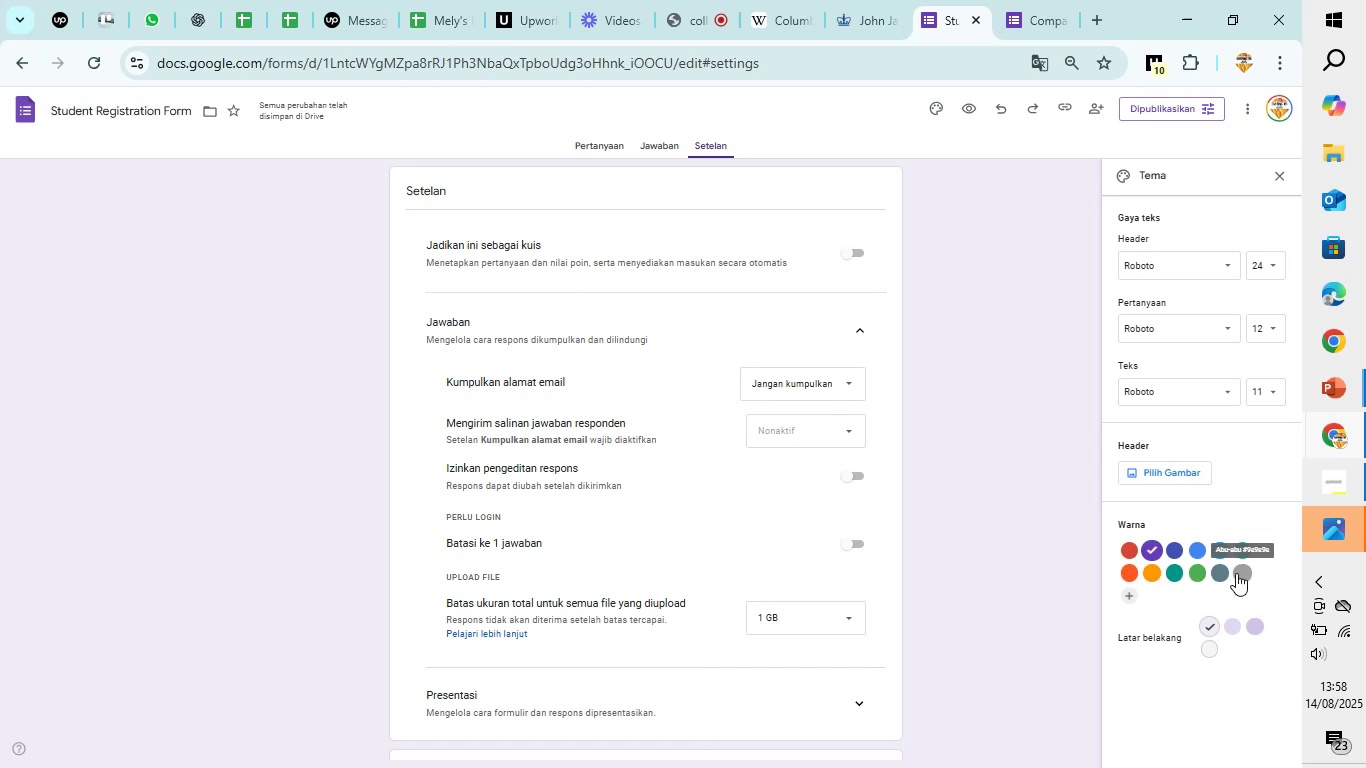 
left_click([1152, 575])
 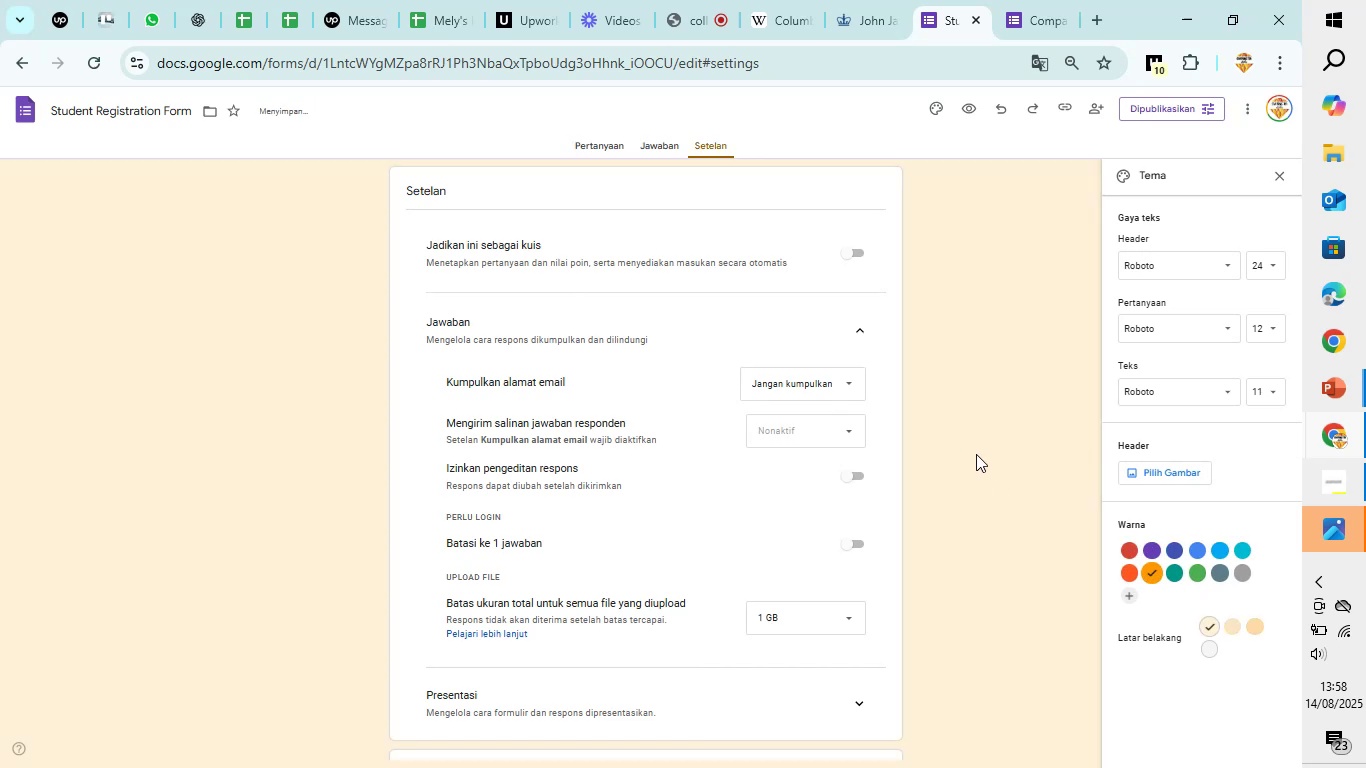 
left_click([966, 434])
 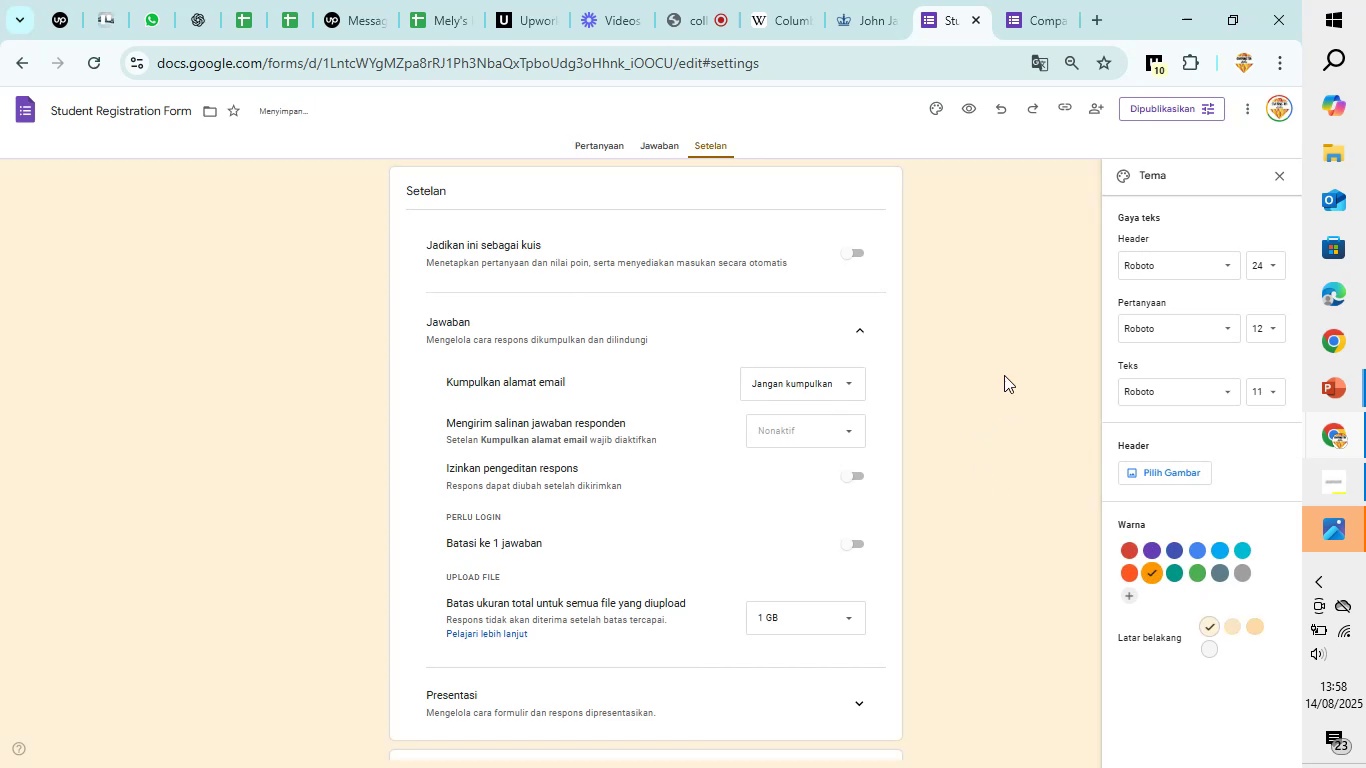 
scroll: coordinate [1010, 336], scroll_direction: up, amount: 6.0
 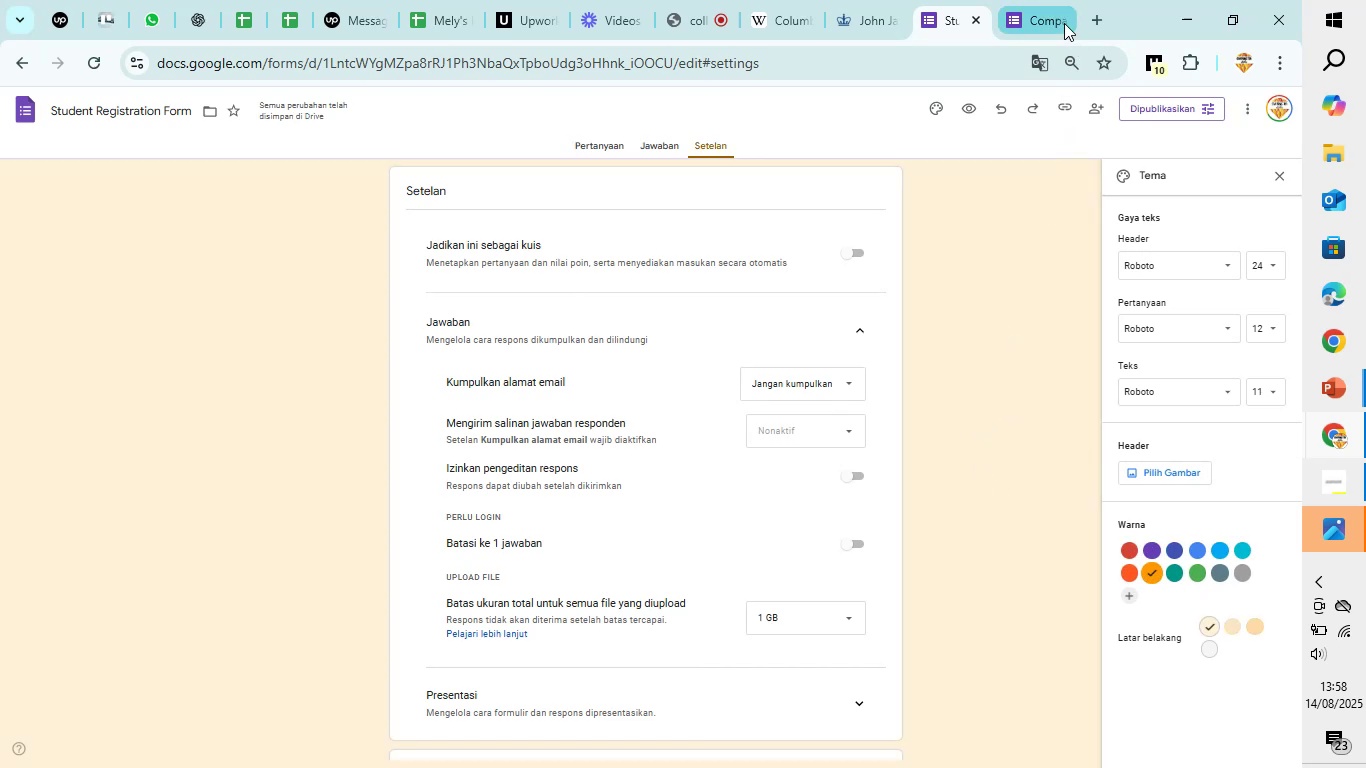 
left_click([1064, 23])
 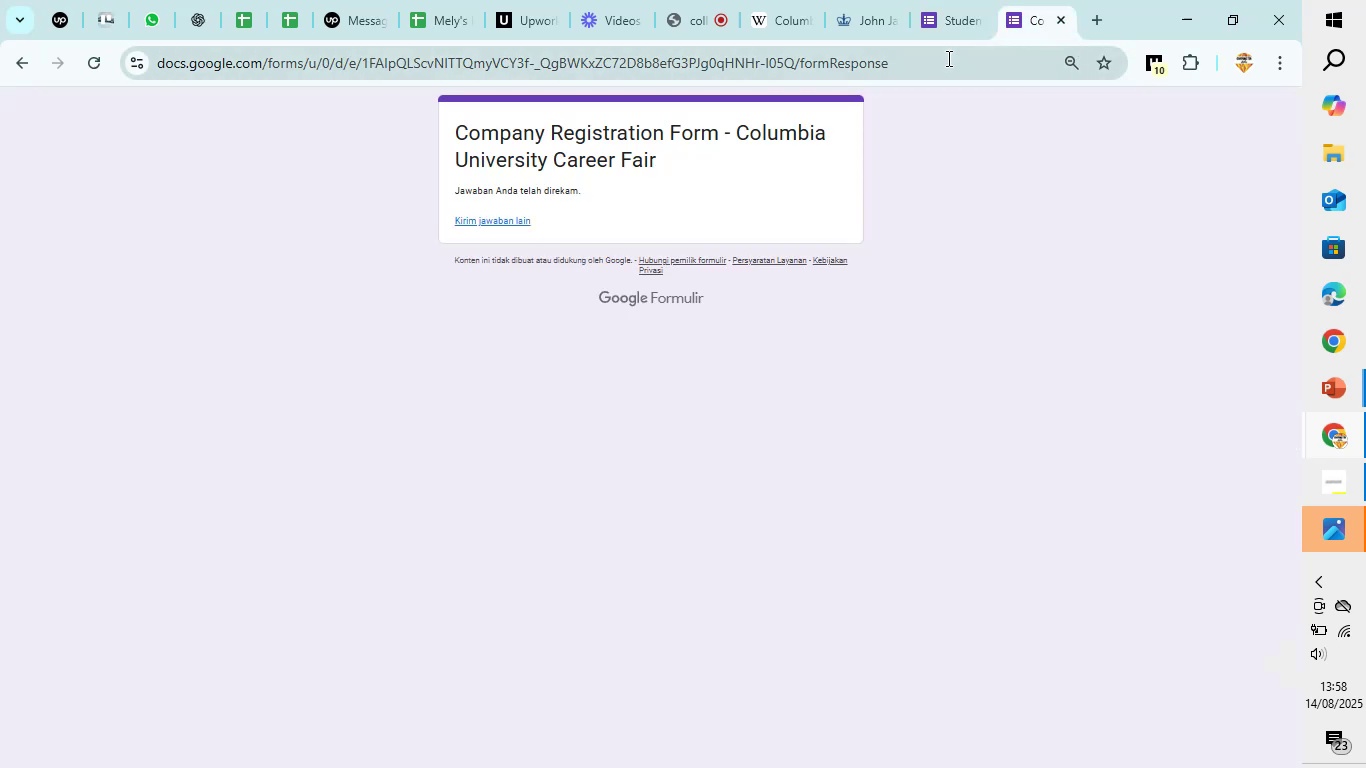 
left_click([947, 58])
 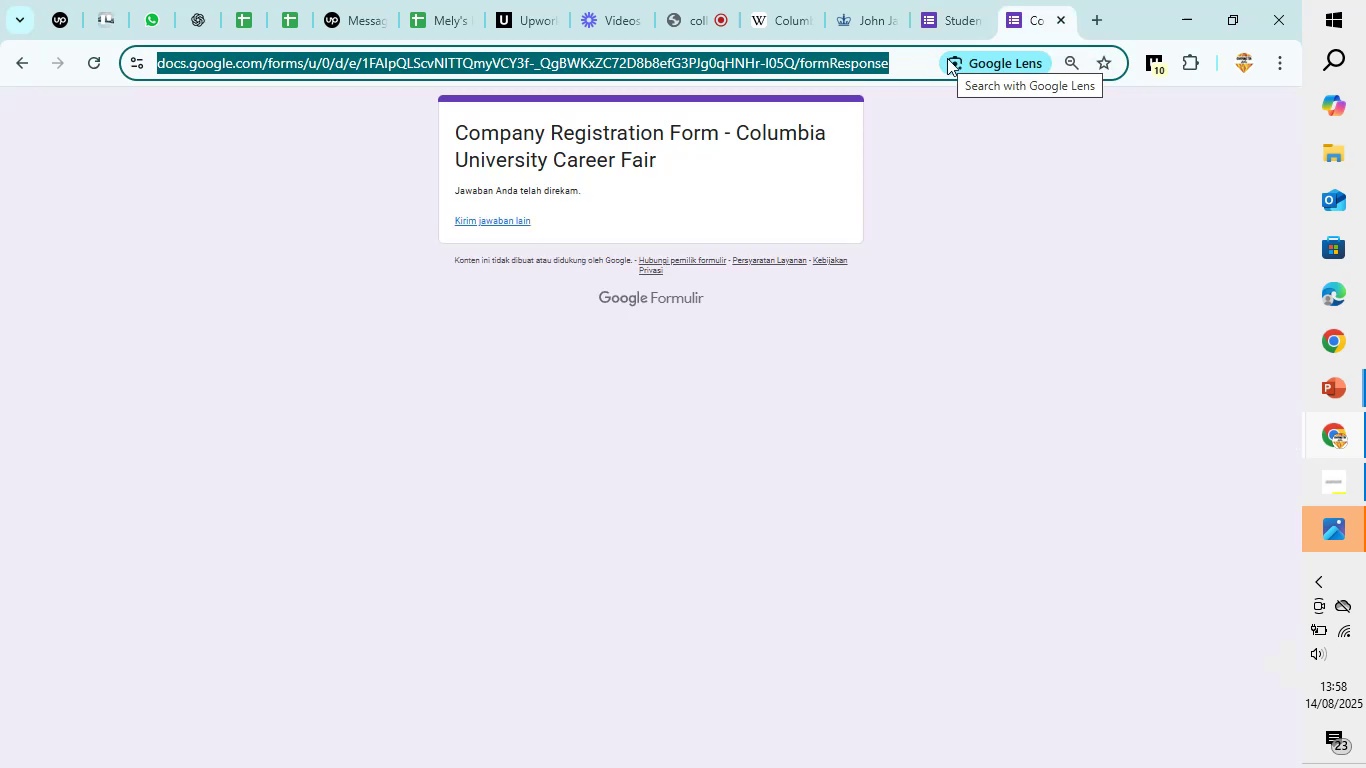 
key(Control+V)
 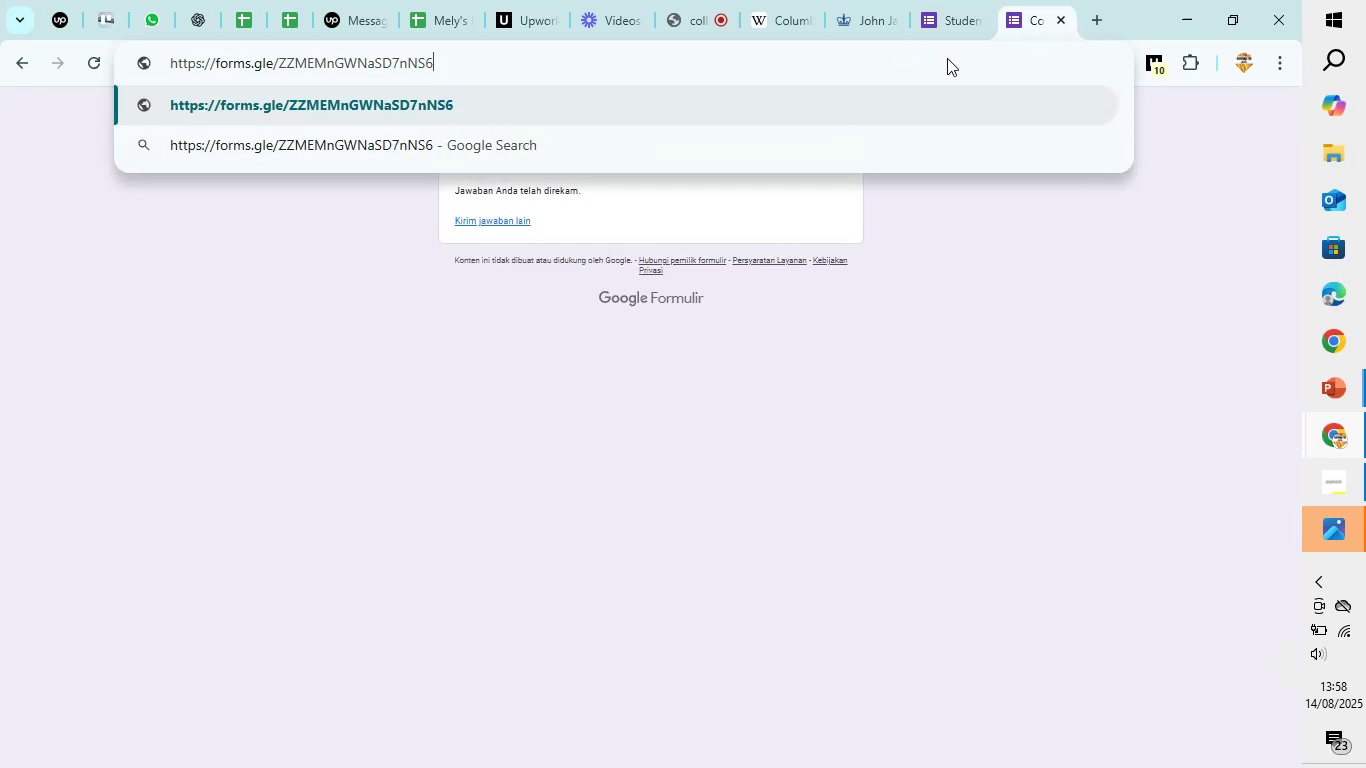 
key(Enter)
 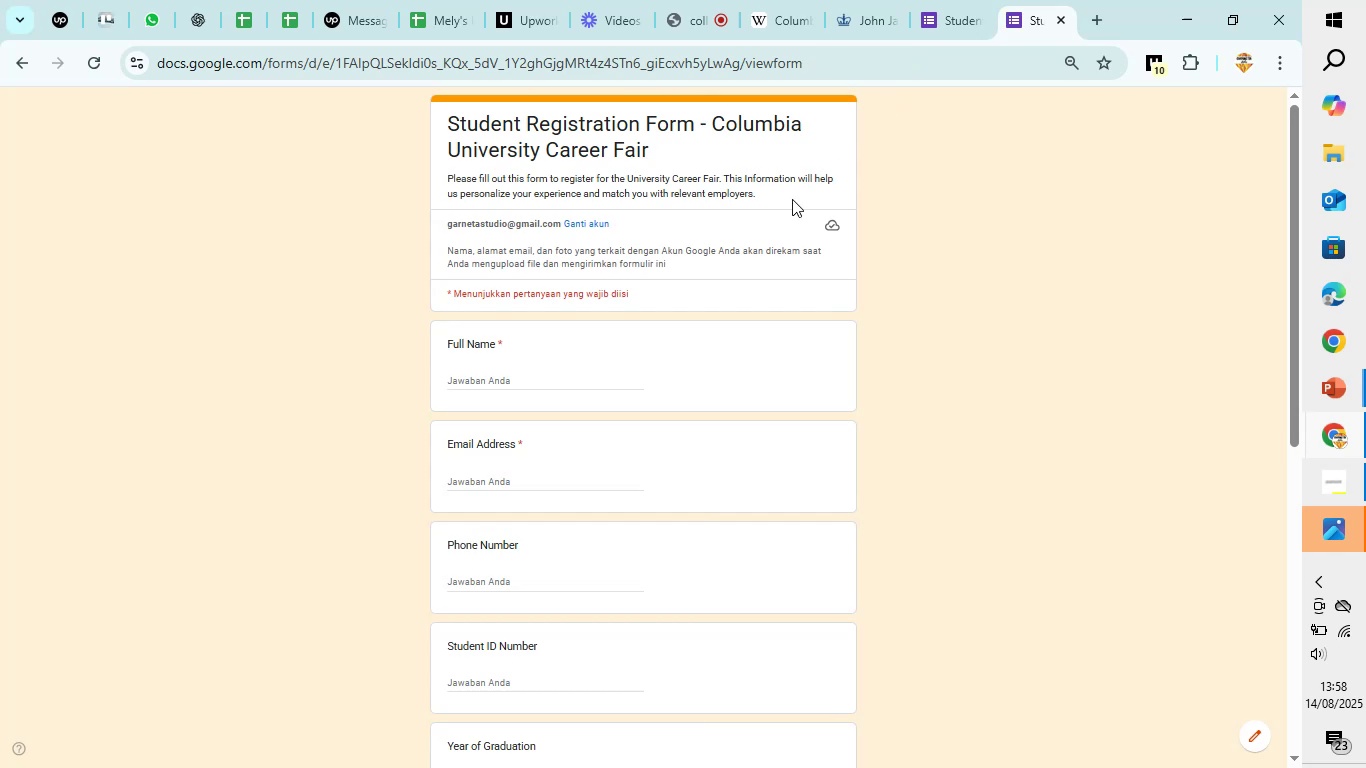 
left_click([571, 386])
 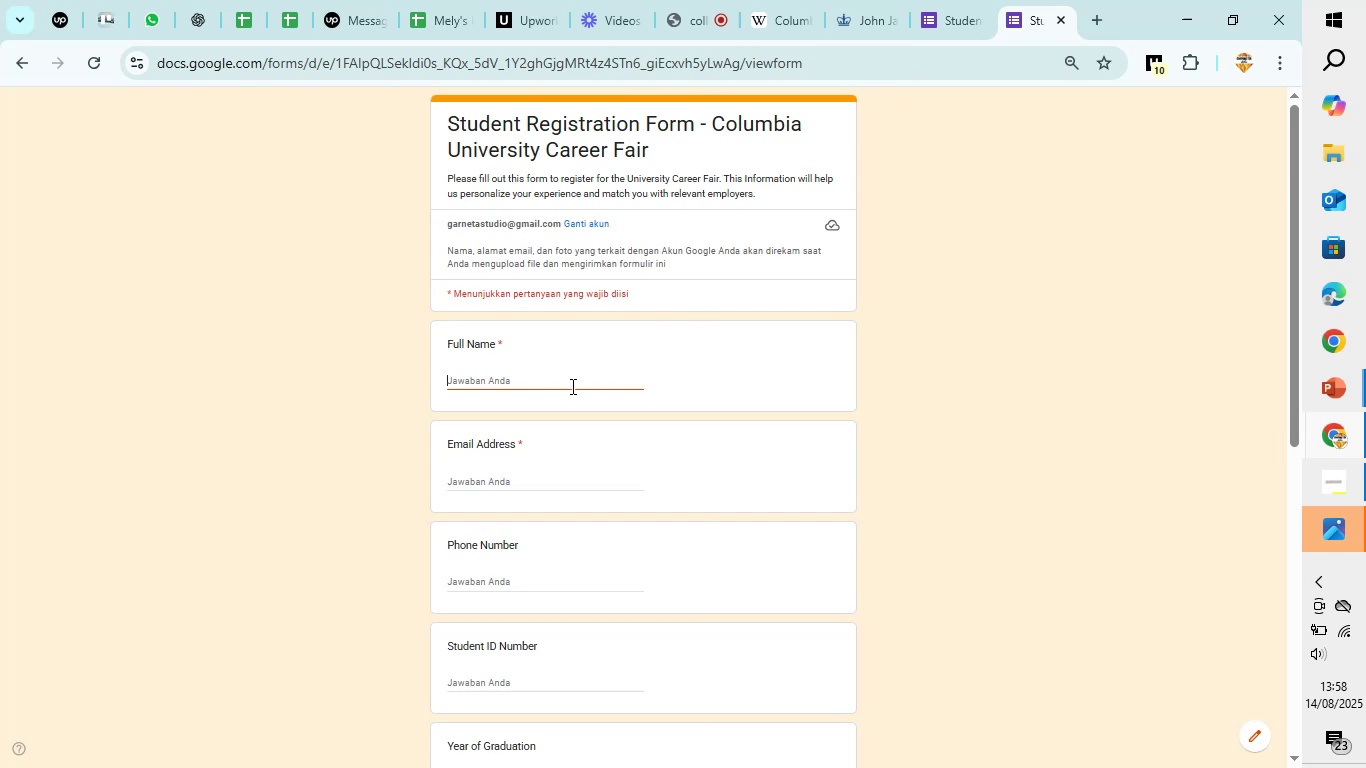 
type(Harry Potter)
 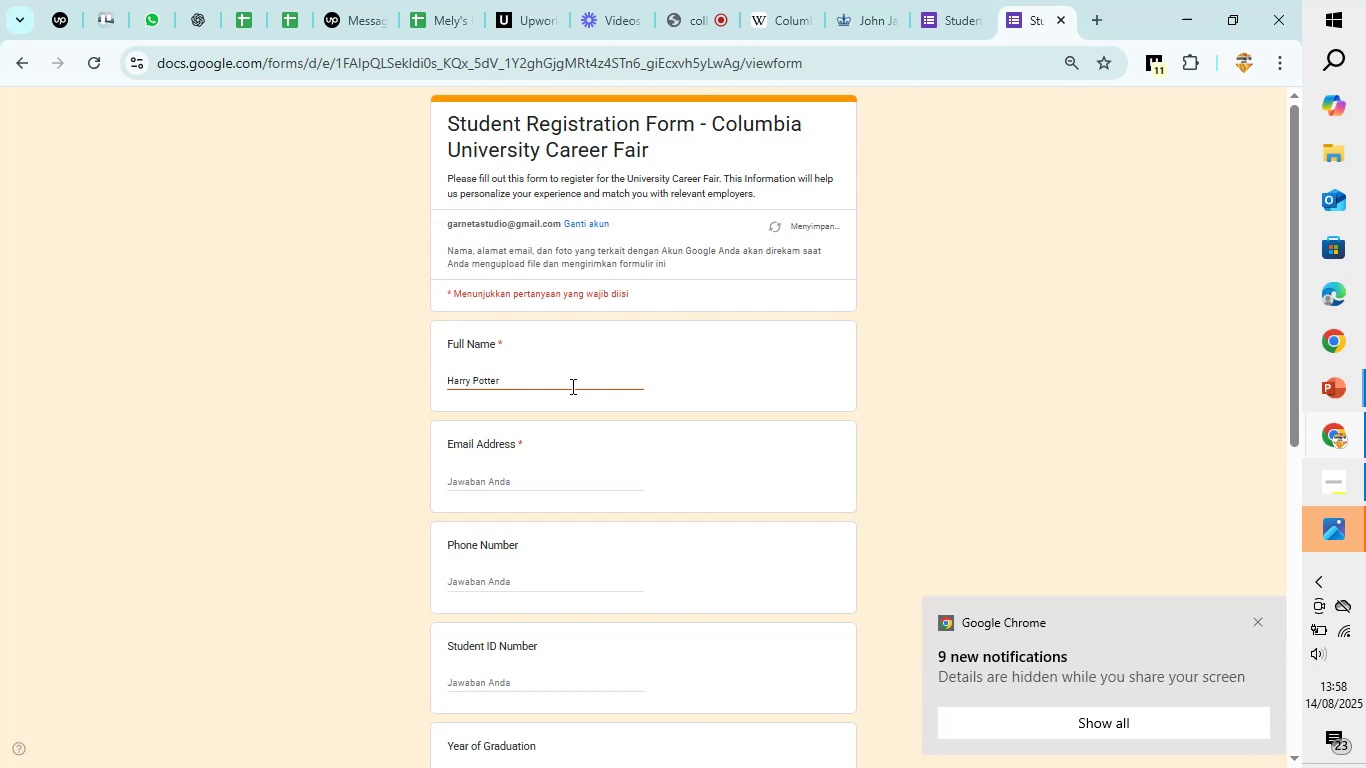 
key(Enter)
 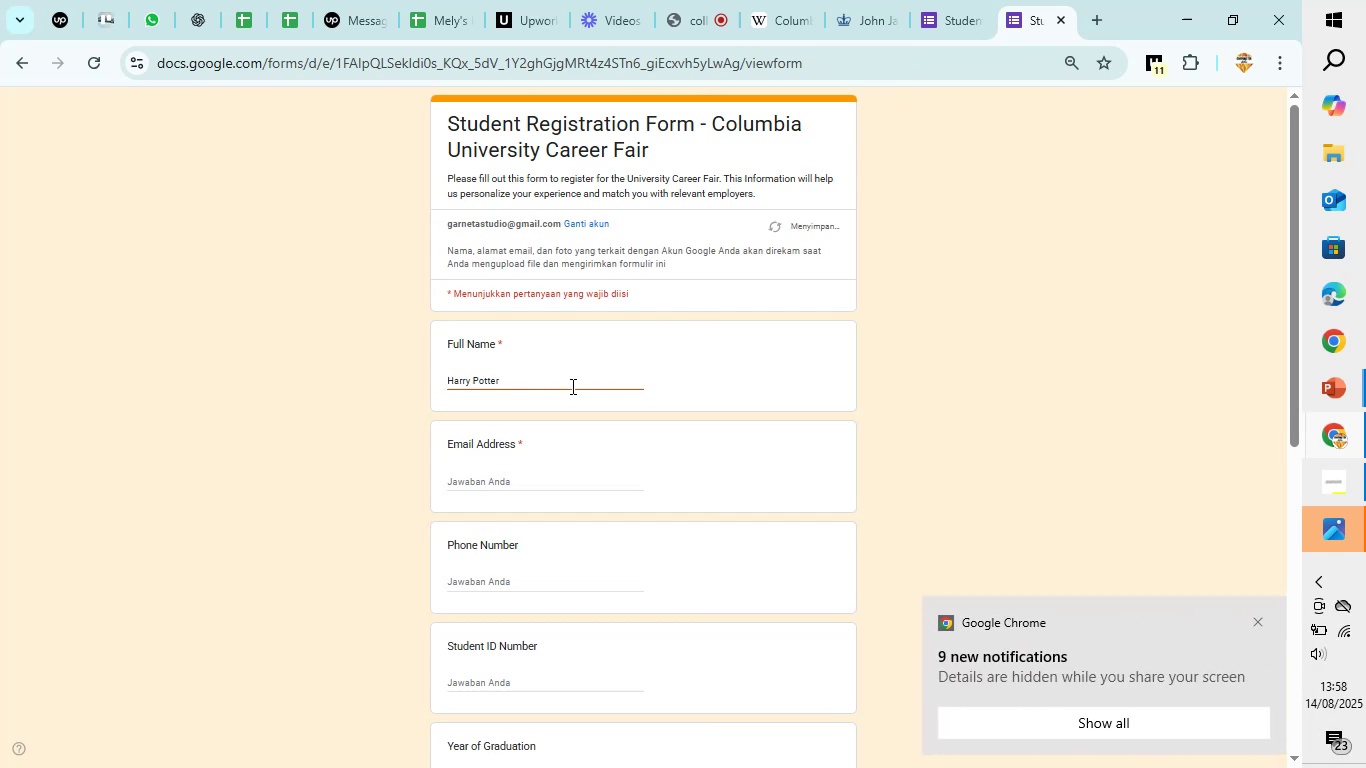 
key(ArrowDown)
 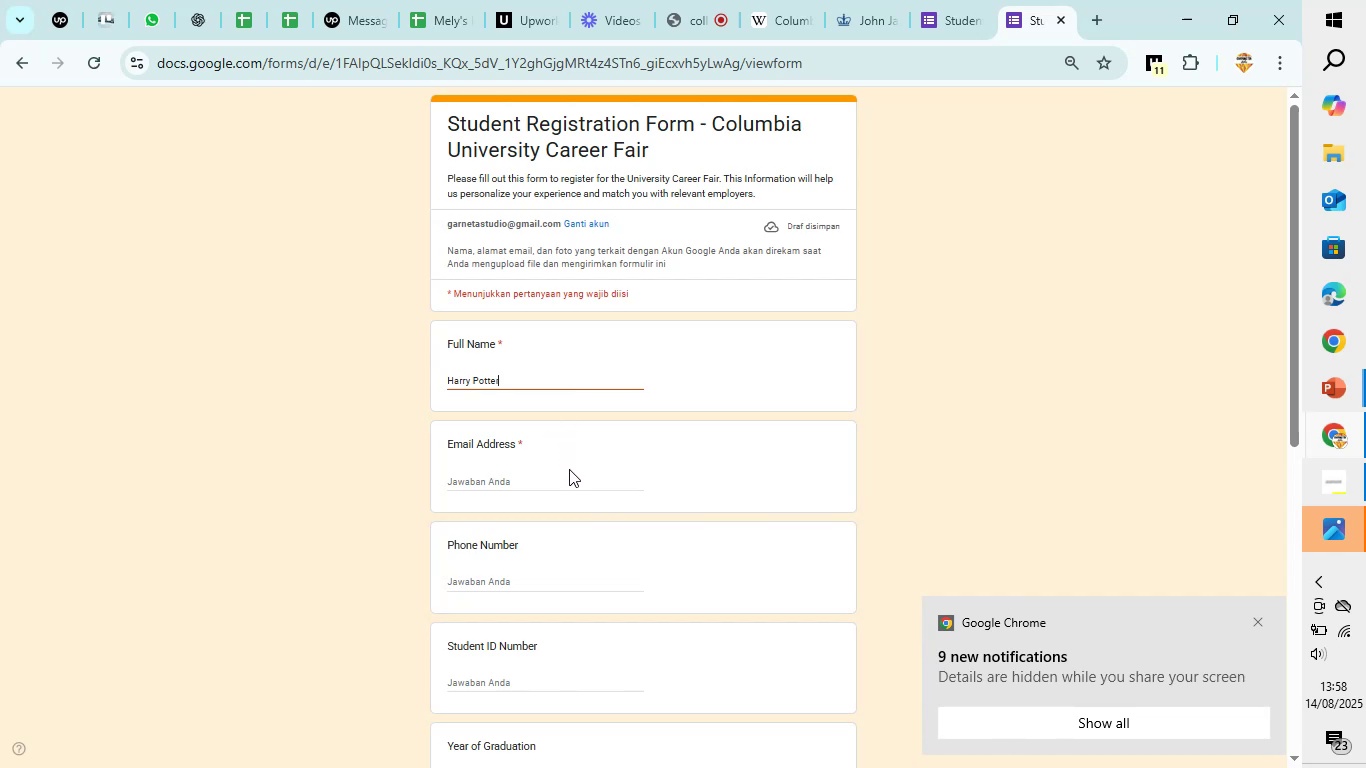 
left_click([570, 482])
 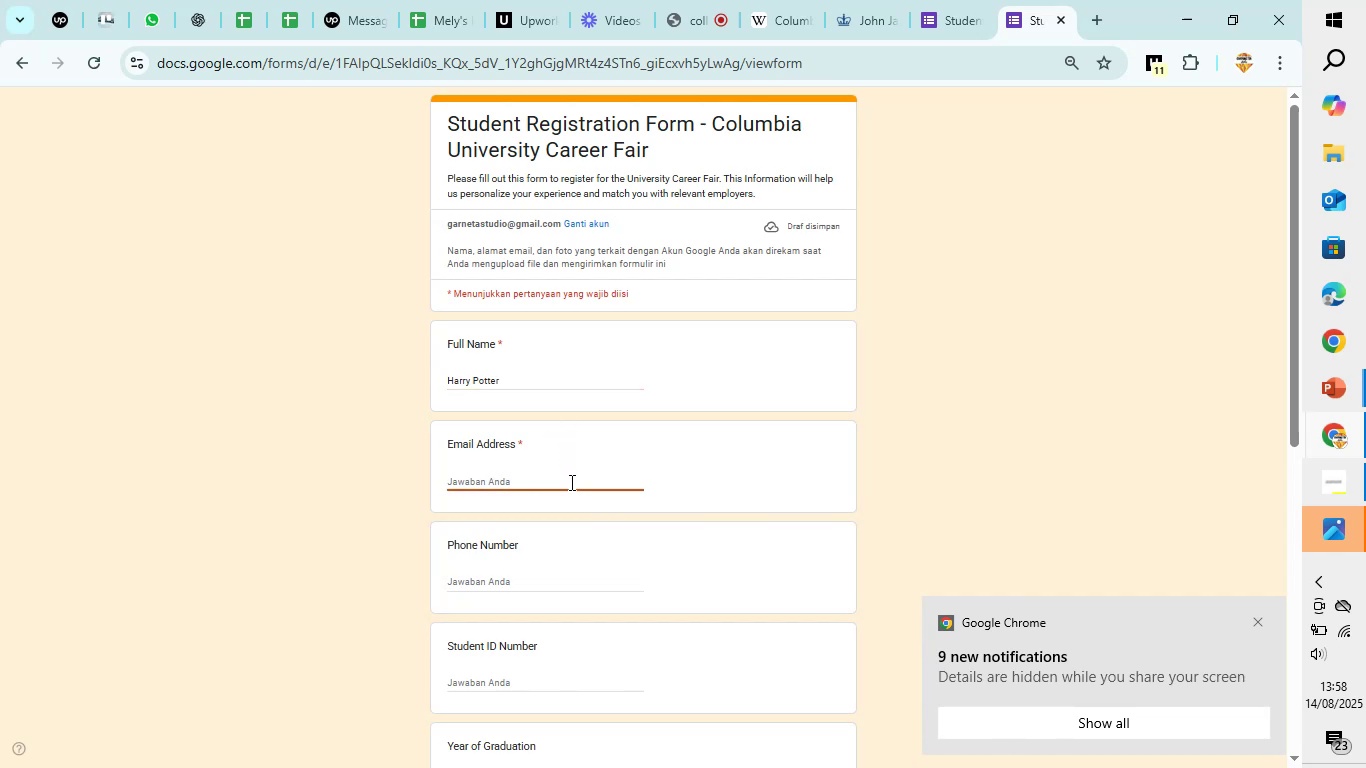 
type(mrpottah@gmail.com)
 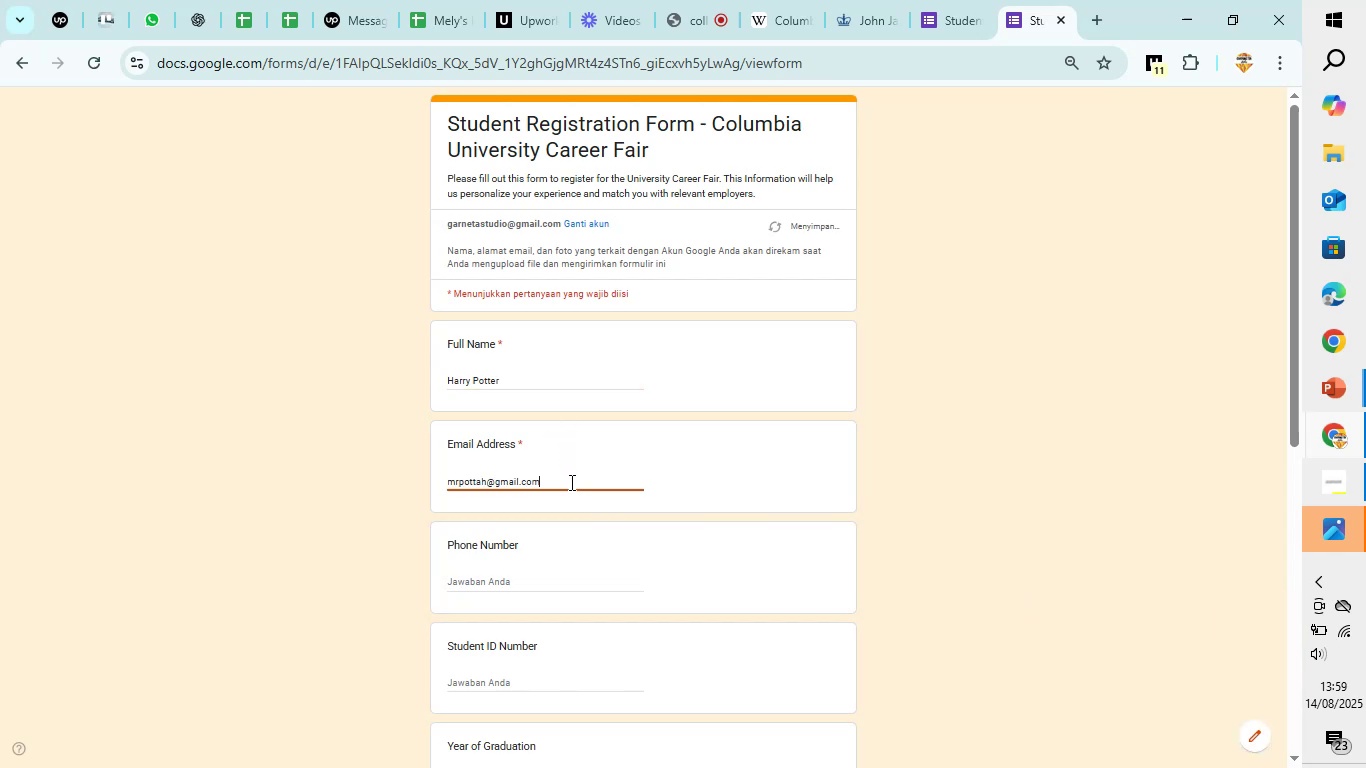 
left_click([488, 578])
 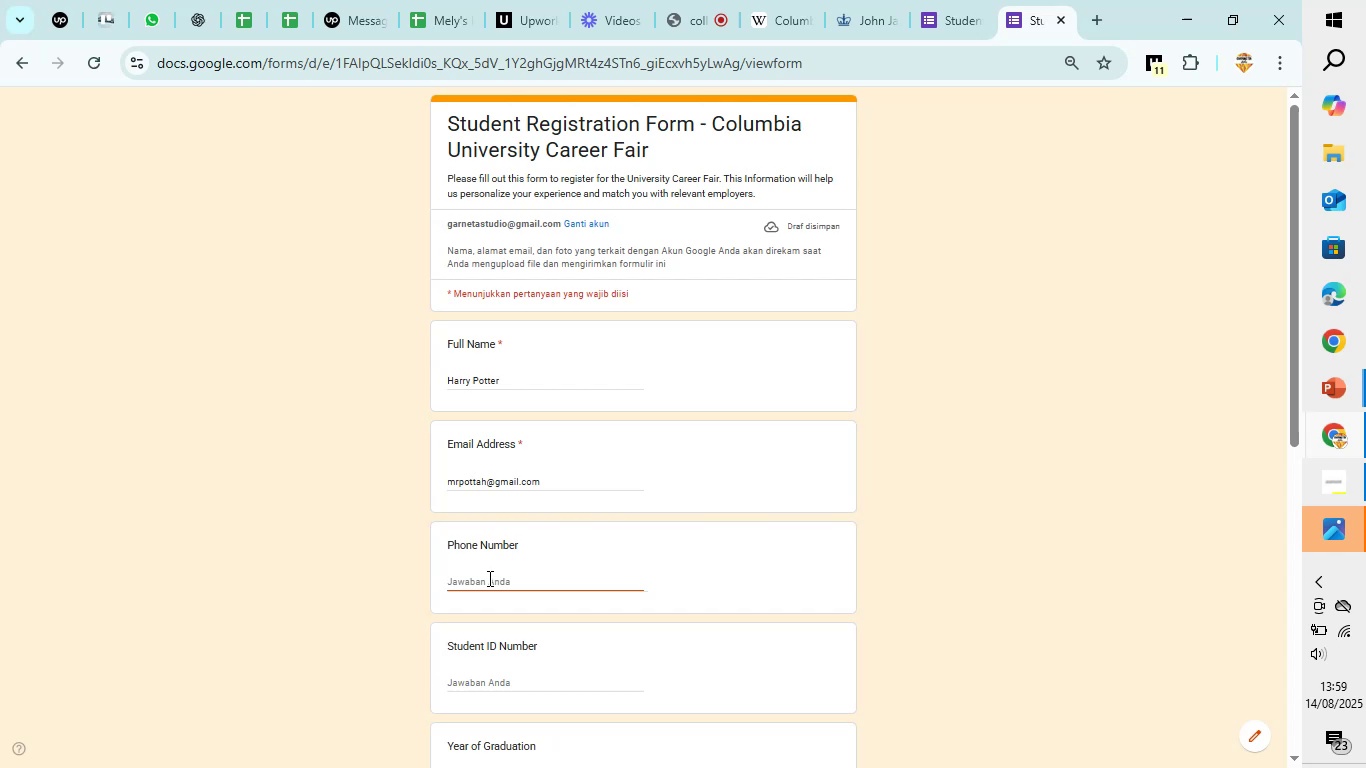 
type(9349193)
 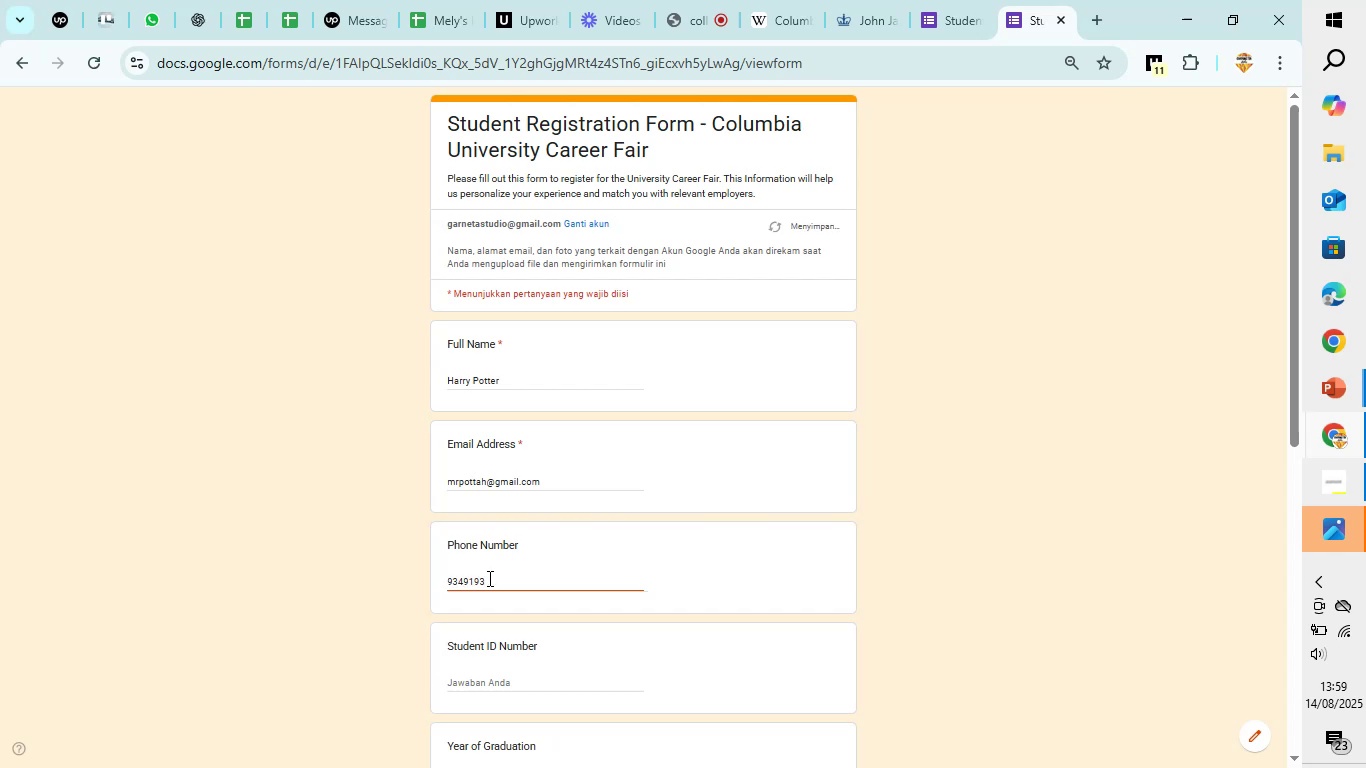 
scroll: coordinate [488, 578], scroll_direction: down, amount: 2.0
 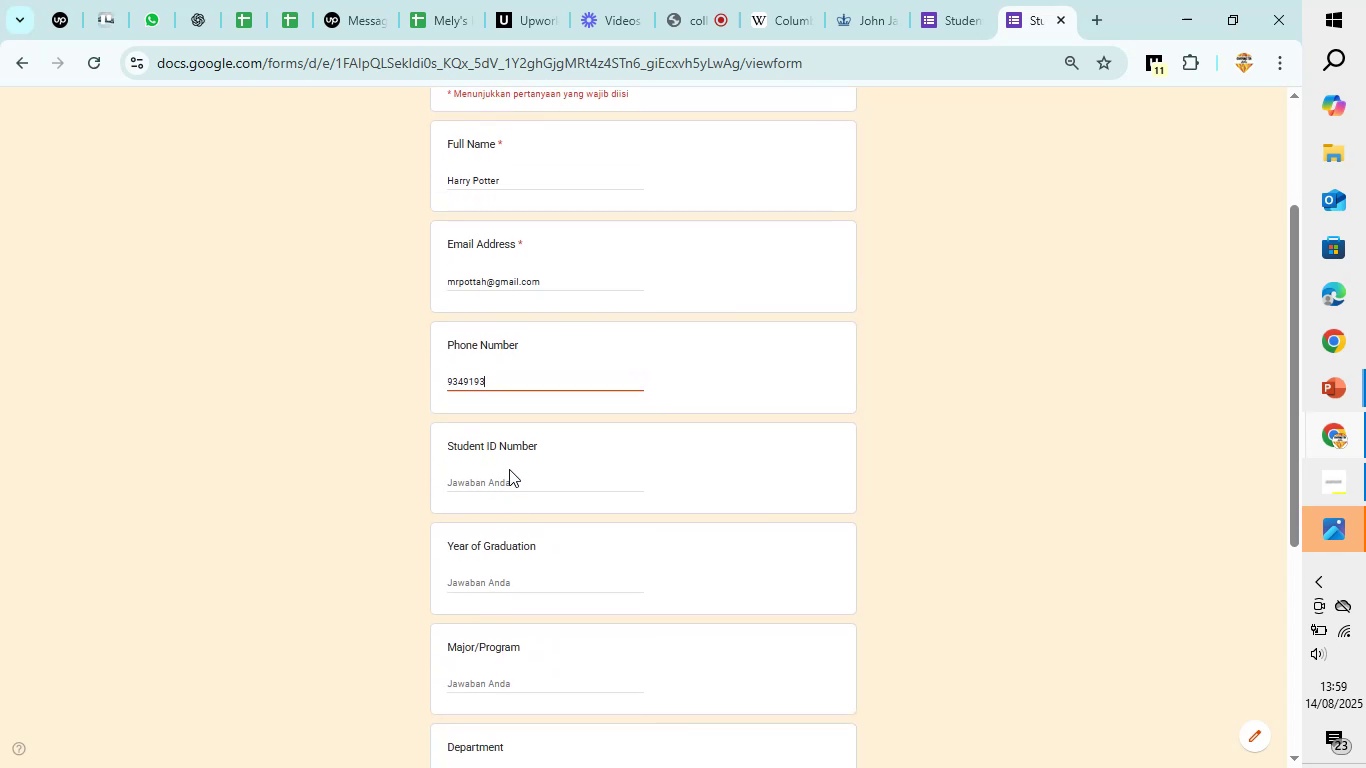 
left_click([504, 475])
 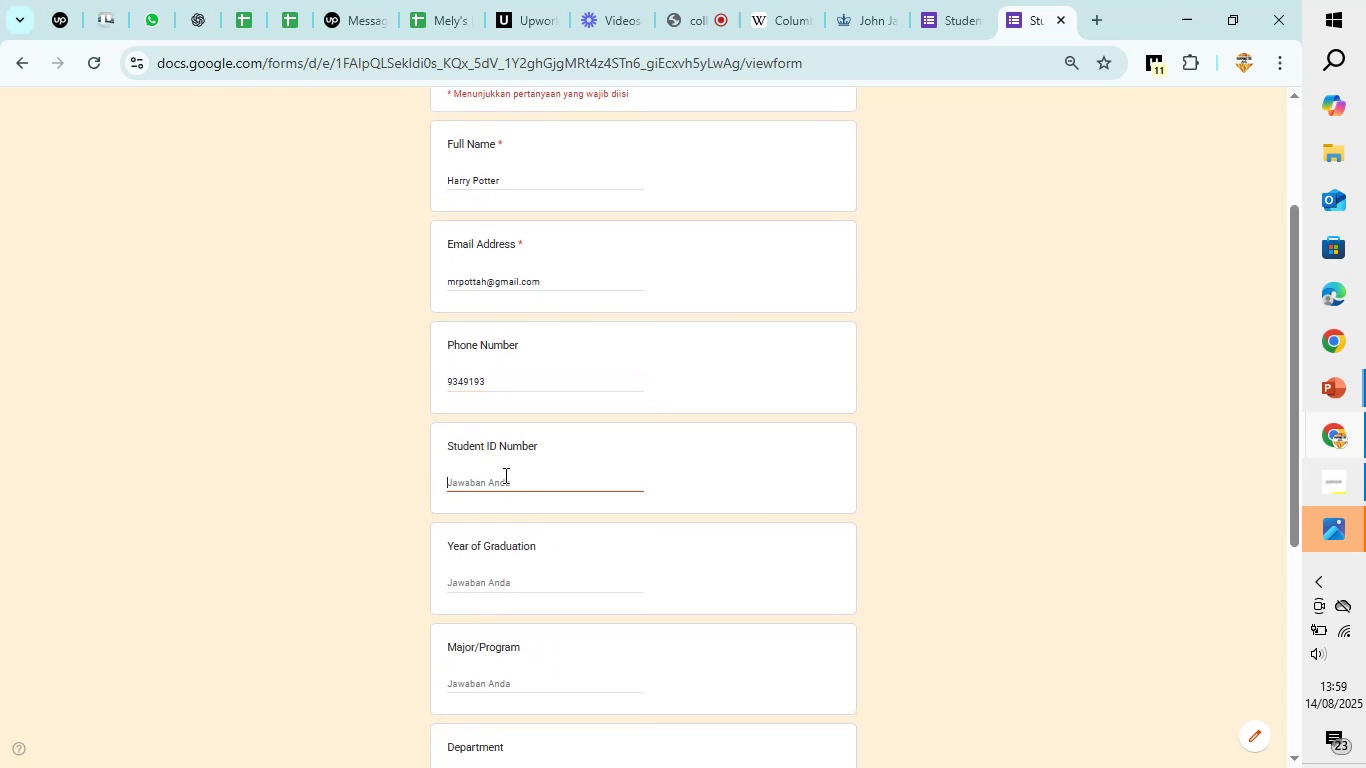 
type(004155567)
 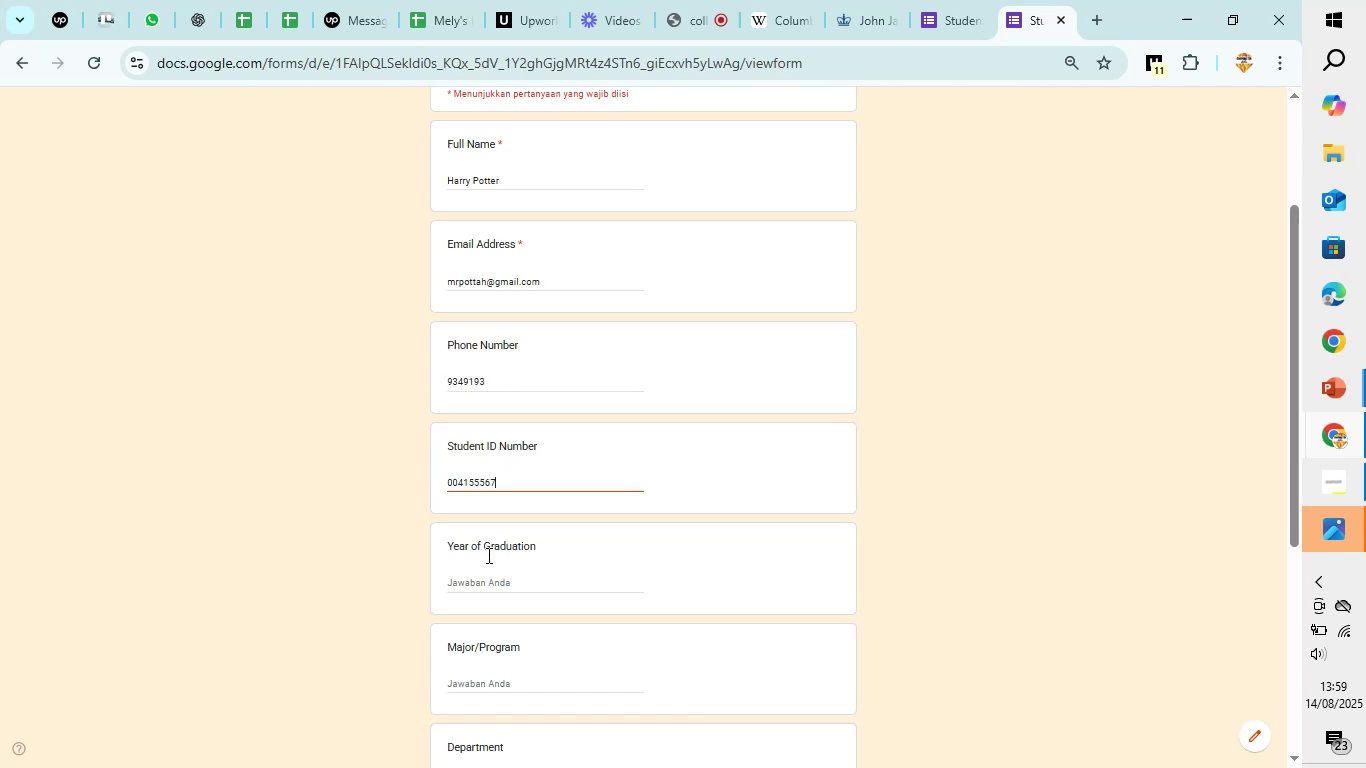 
left_click([483, 577])
 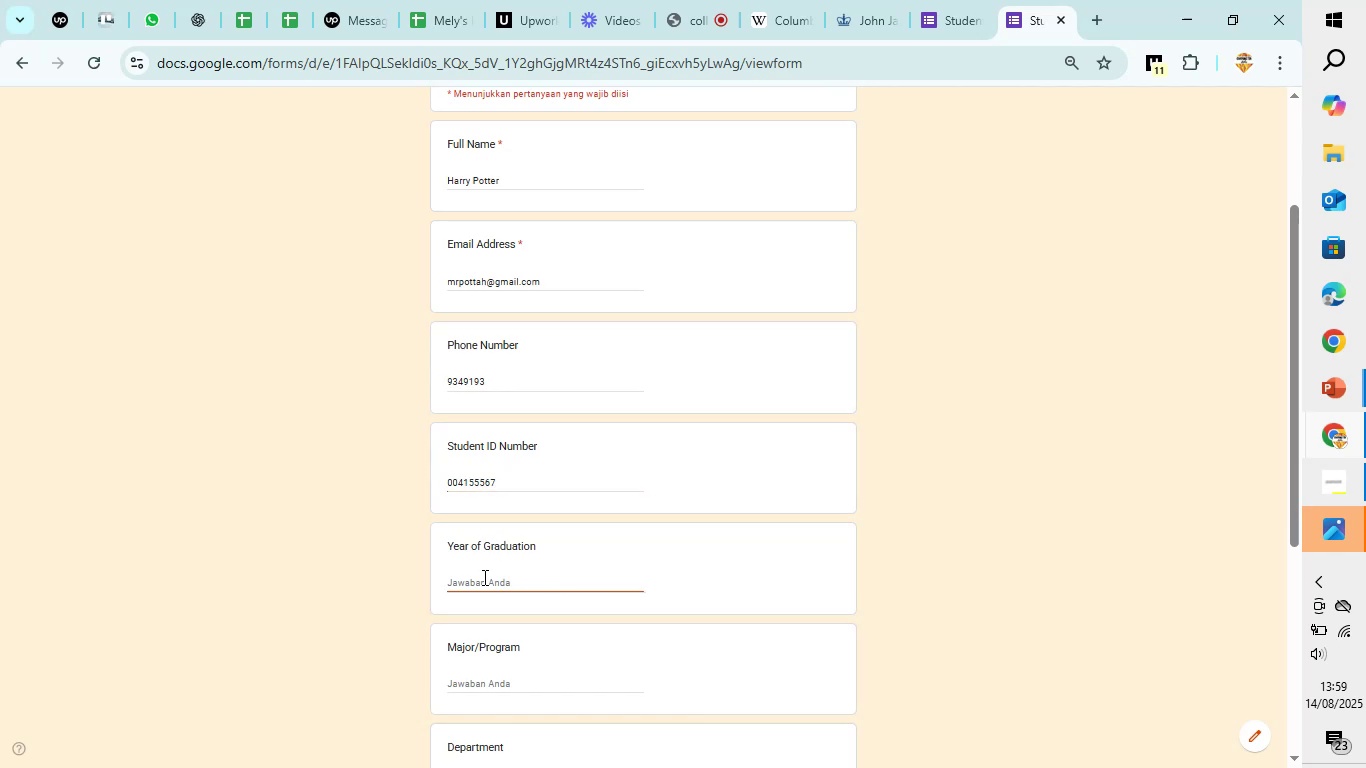 
type(2020)
 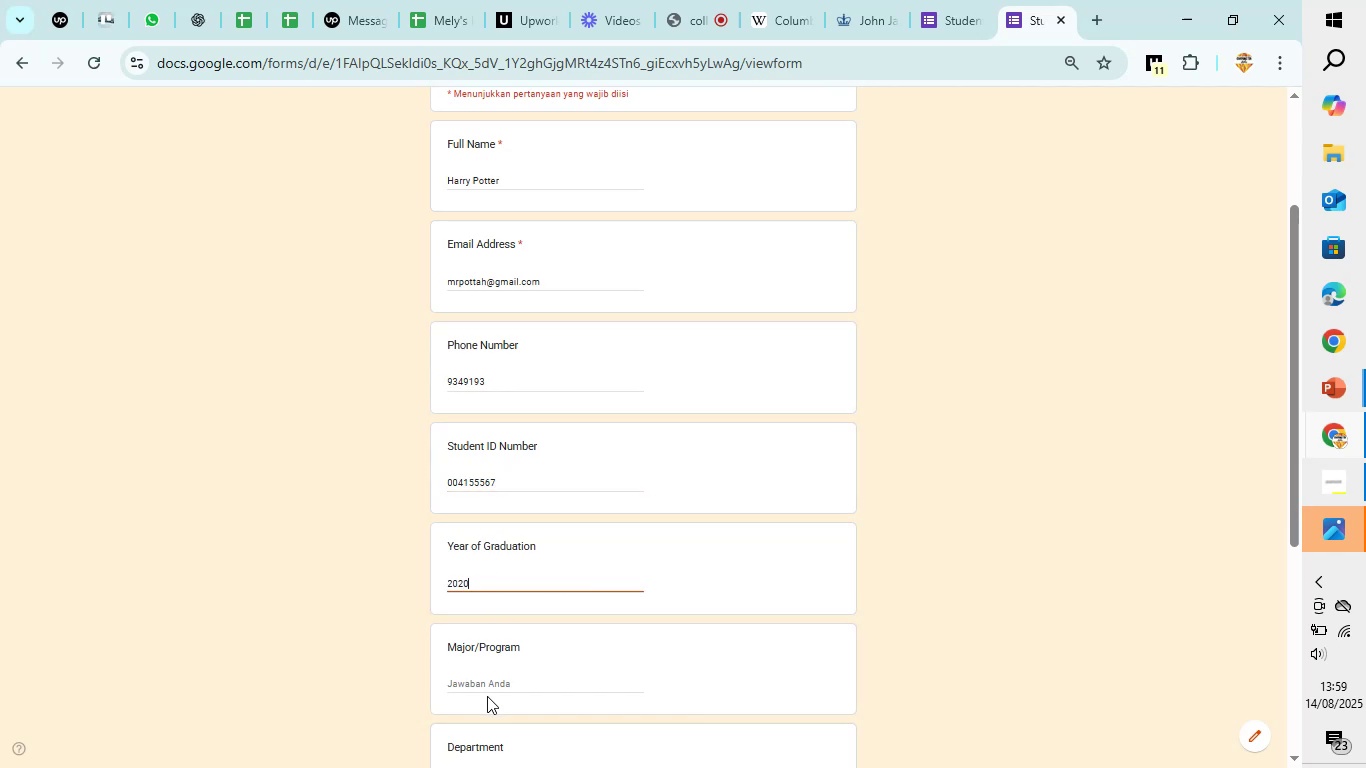 
left_click([500, 680])
 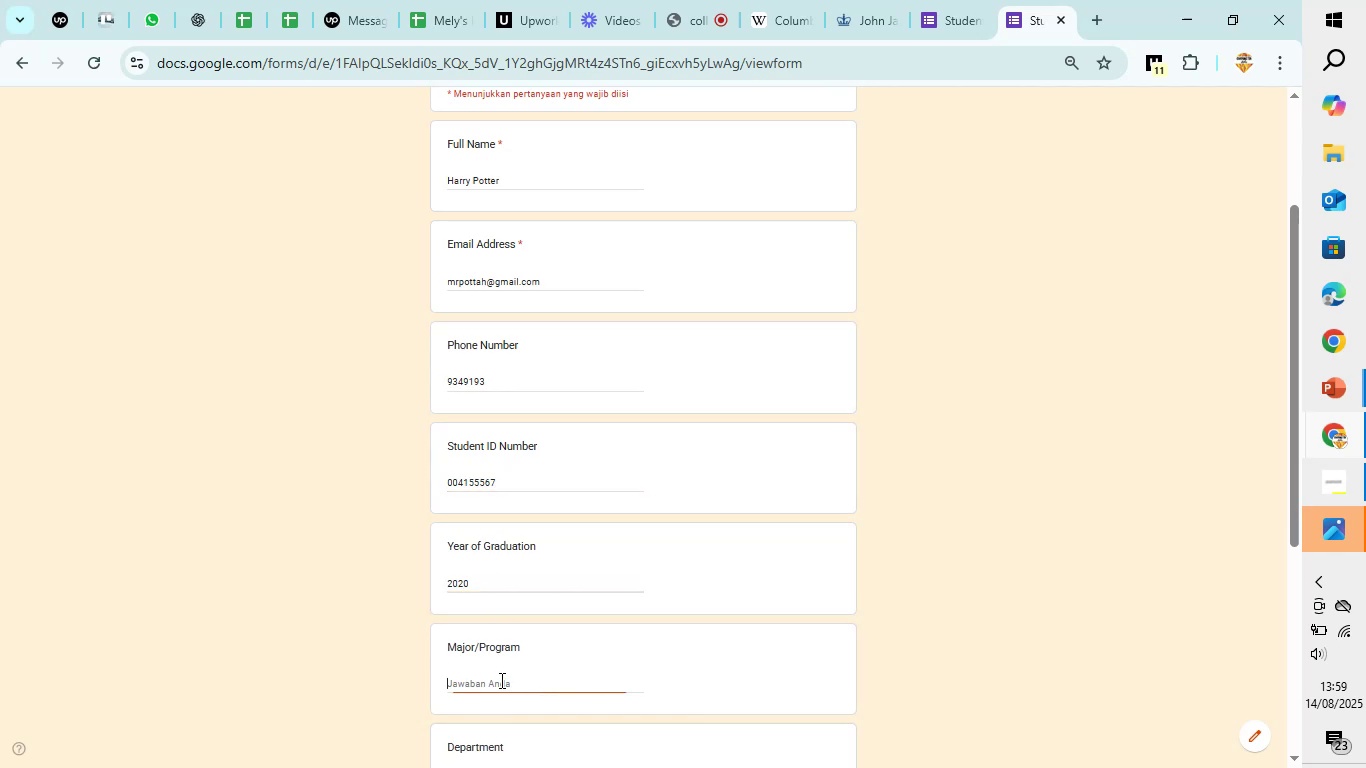 
scroll: coordinate [514, 669], scroll_direction: down, amount: 1.0
 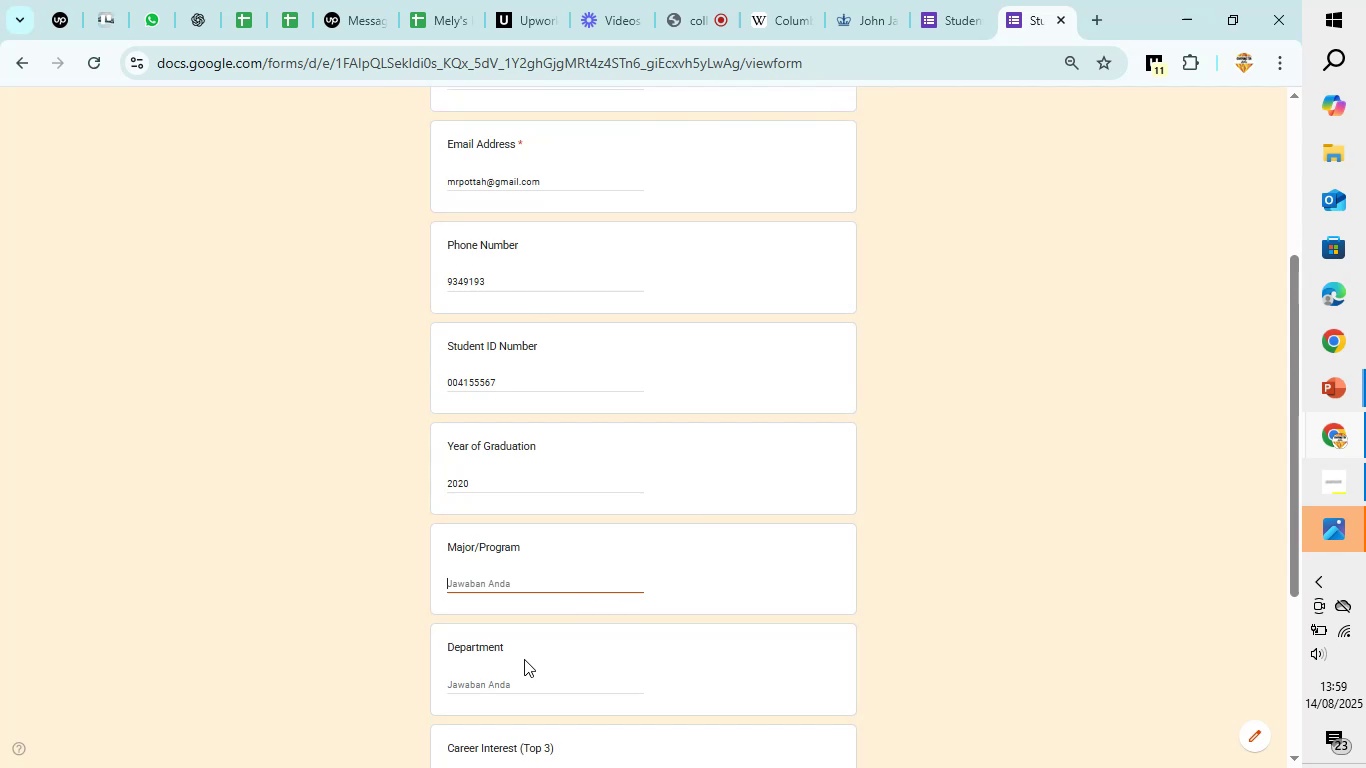 
wait(5.67)
 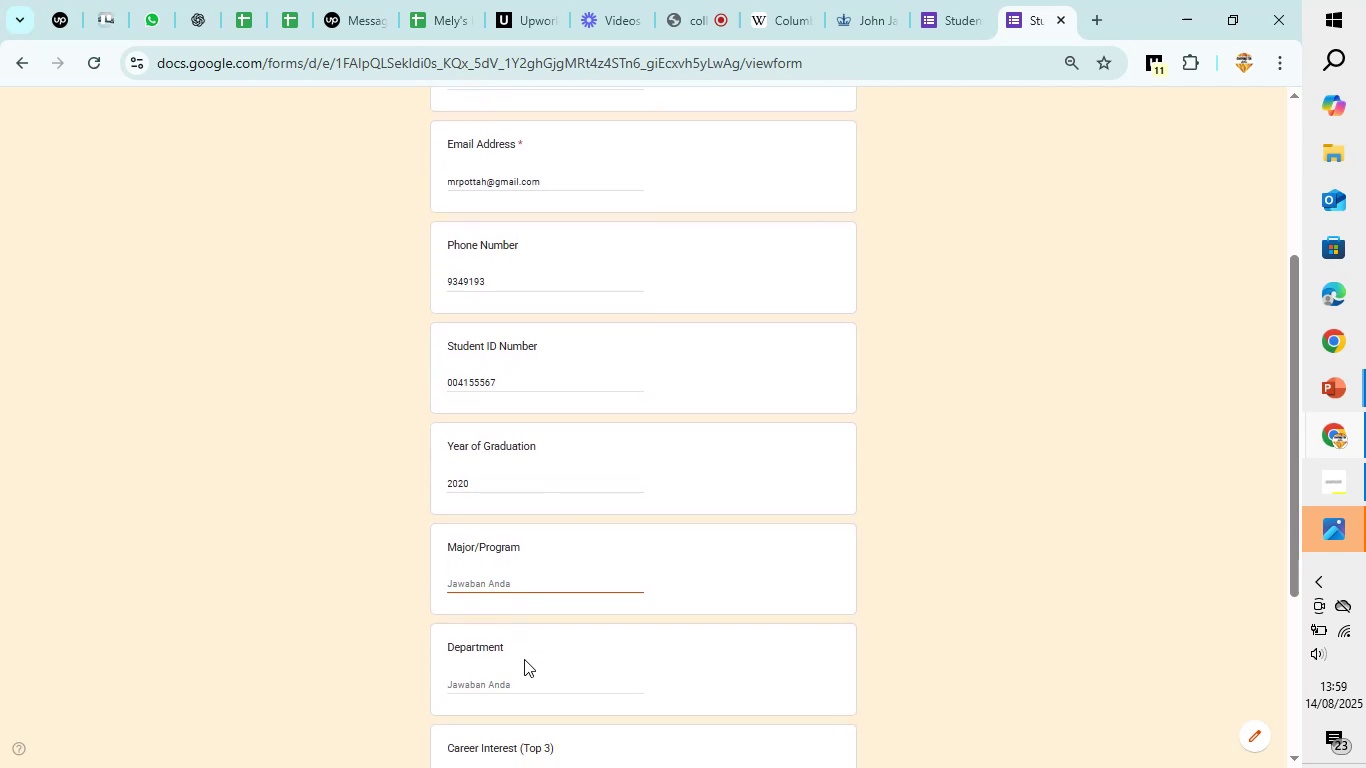 
type(computer science)
 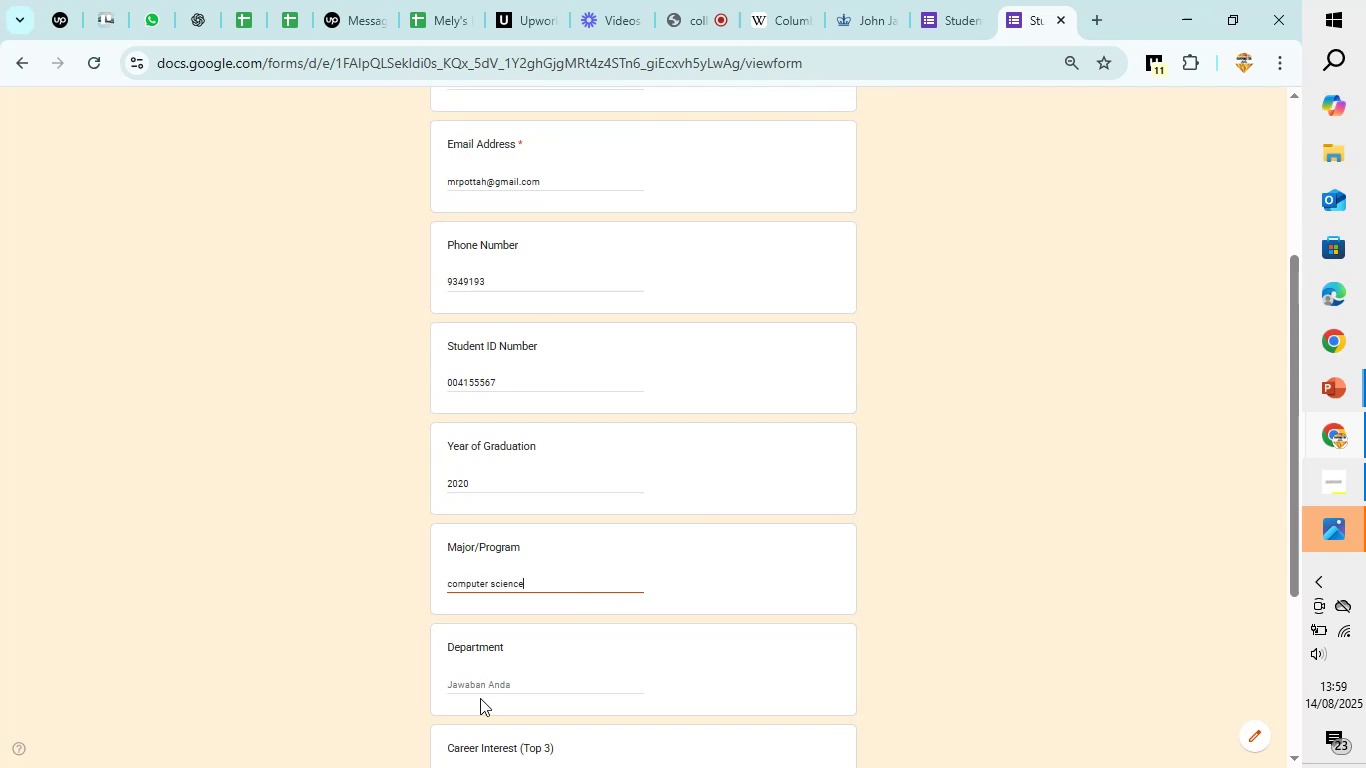 
left_click([492, 679])
 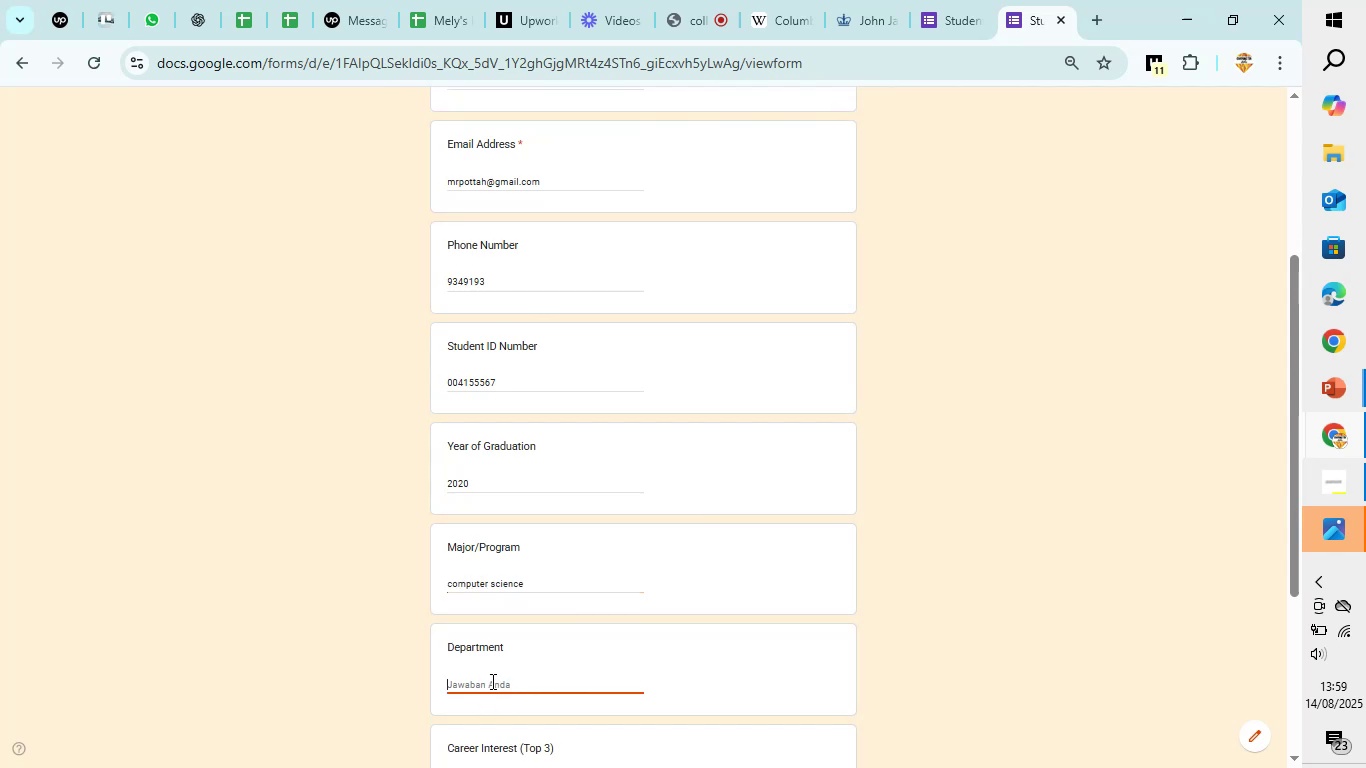 
scroll: coordinate [550, 617], scroll_direction: down, amount: 2.0
 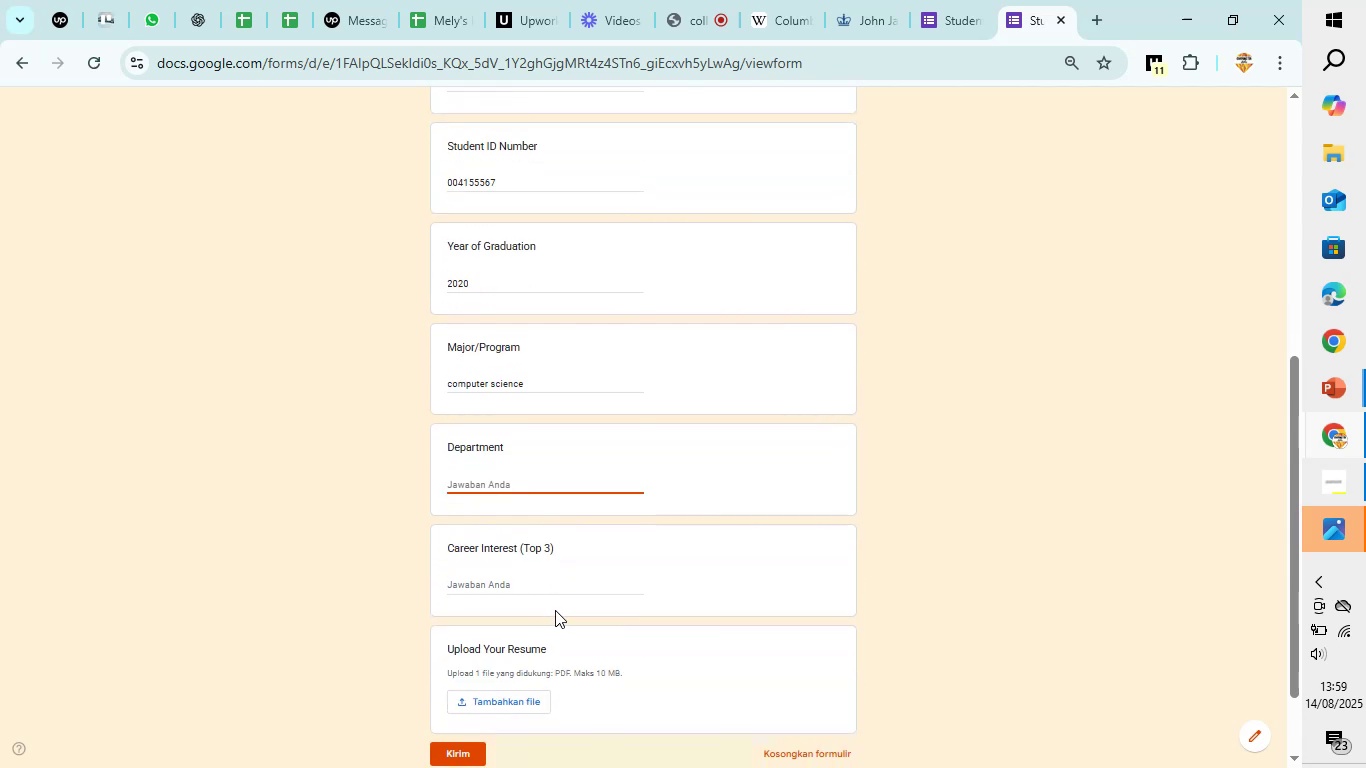 
type(mechanical)
 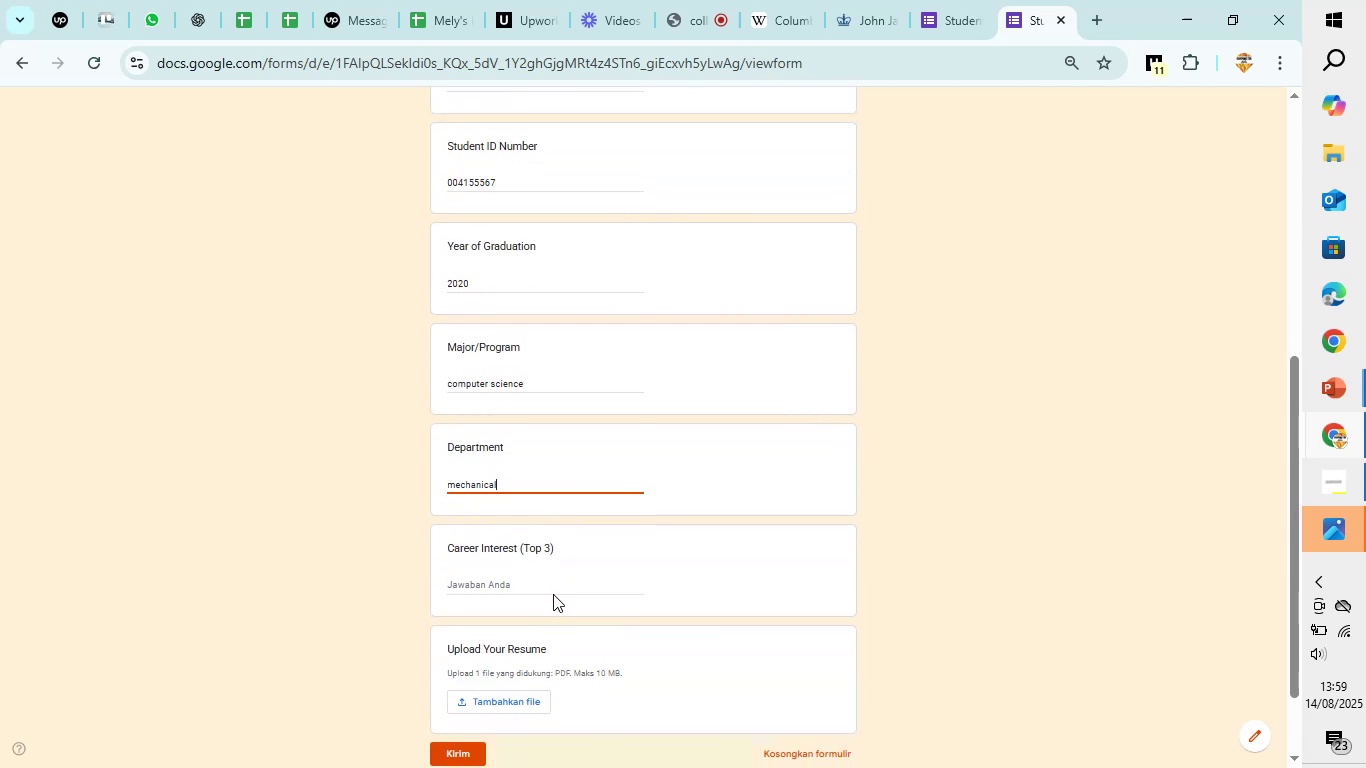 
left_click([555, 577])
 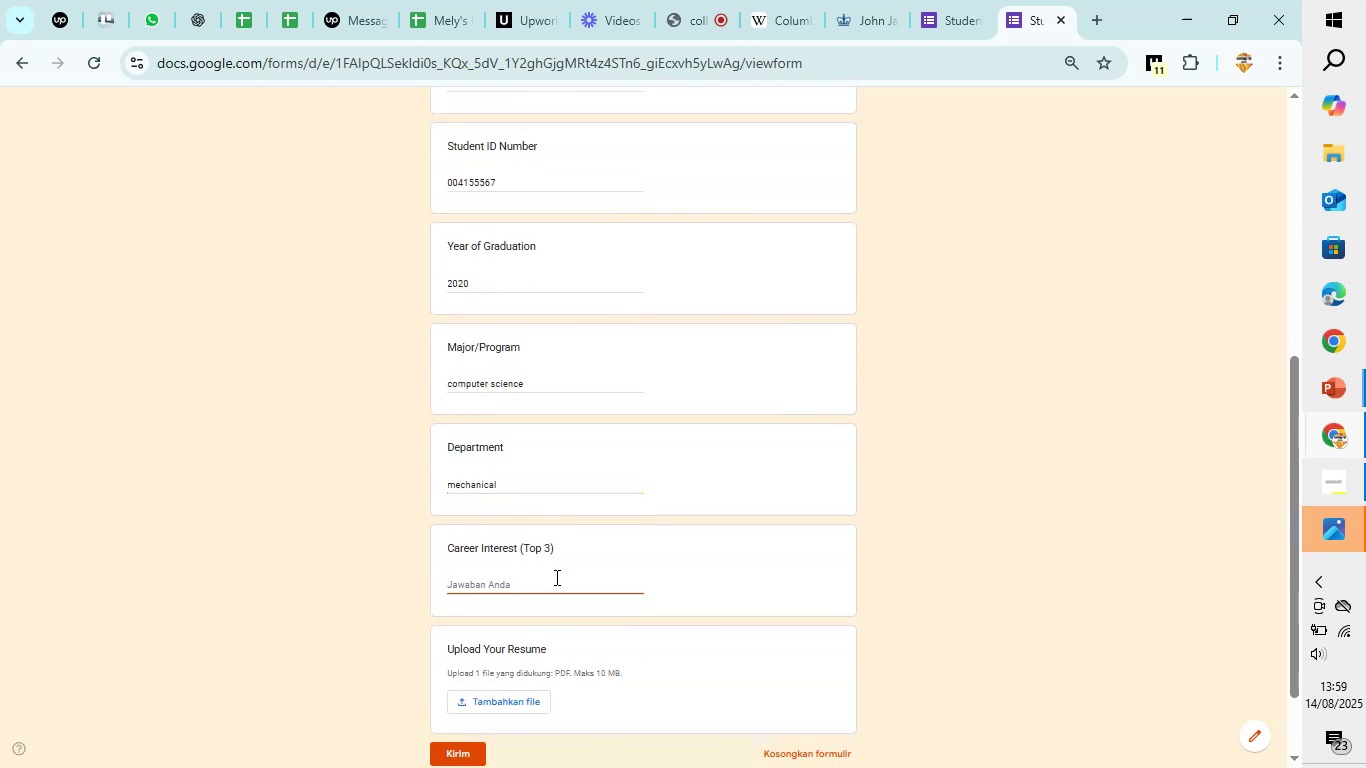 
type(art, machine, technology)
 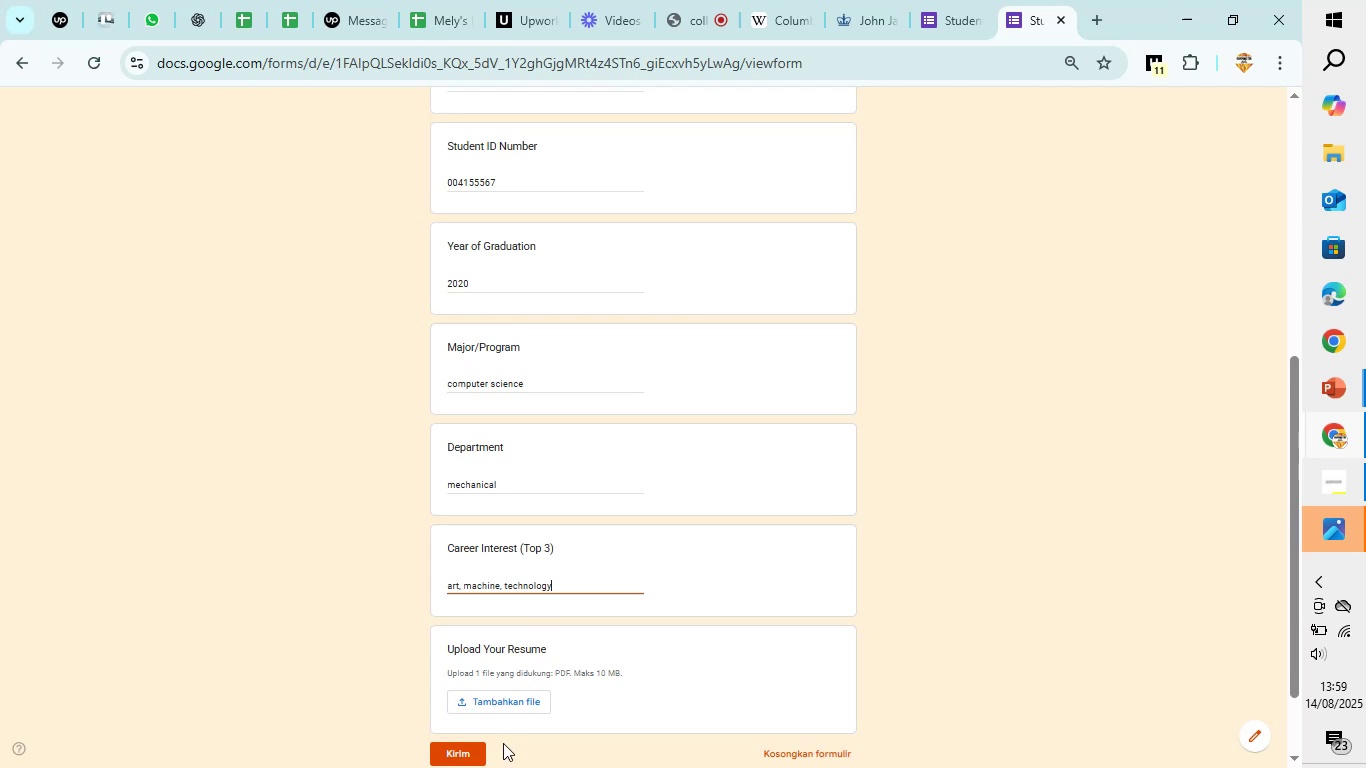 
left_click([473, 756])
 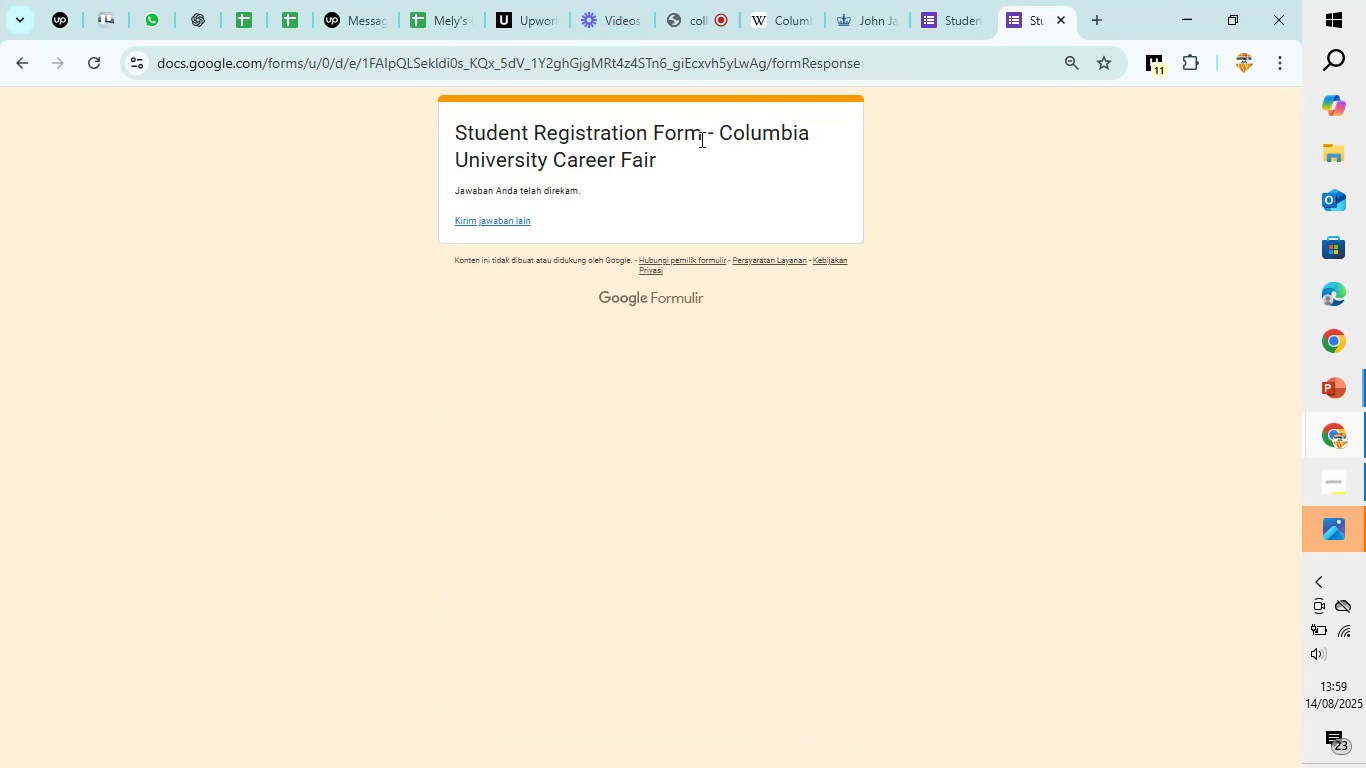 
left_click([946, 0])
 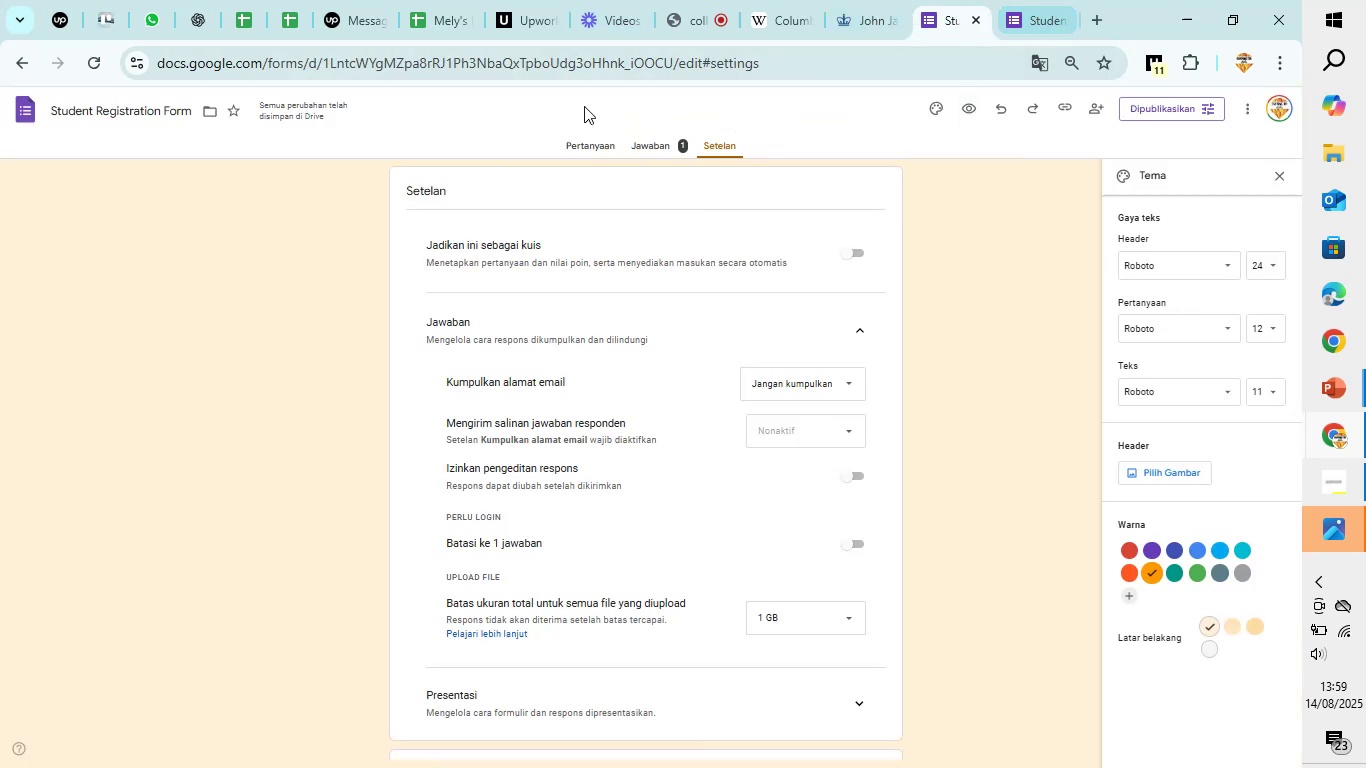 
left_click([642, 147])
 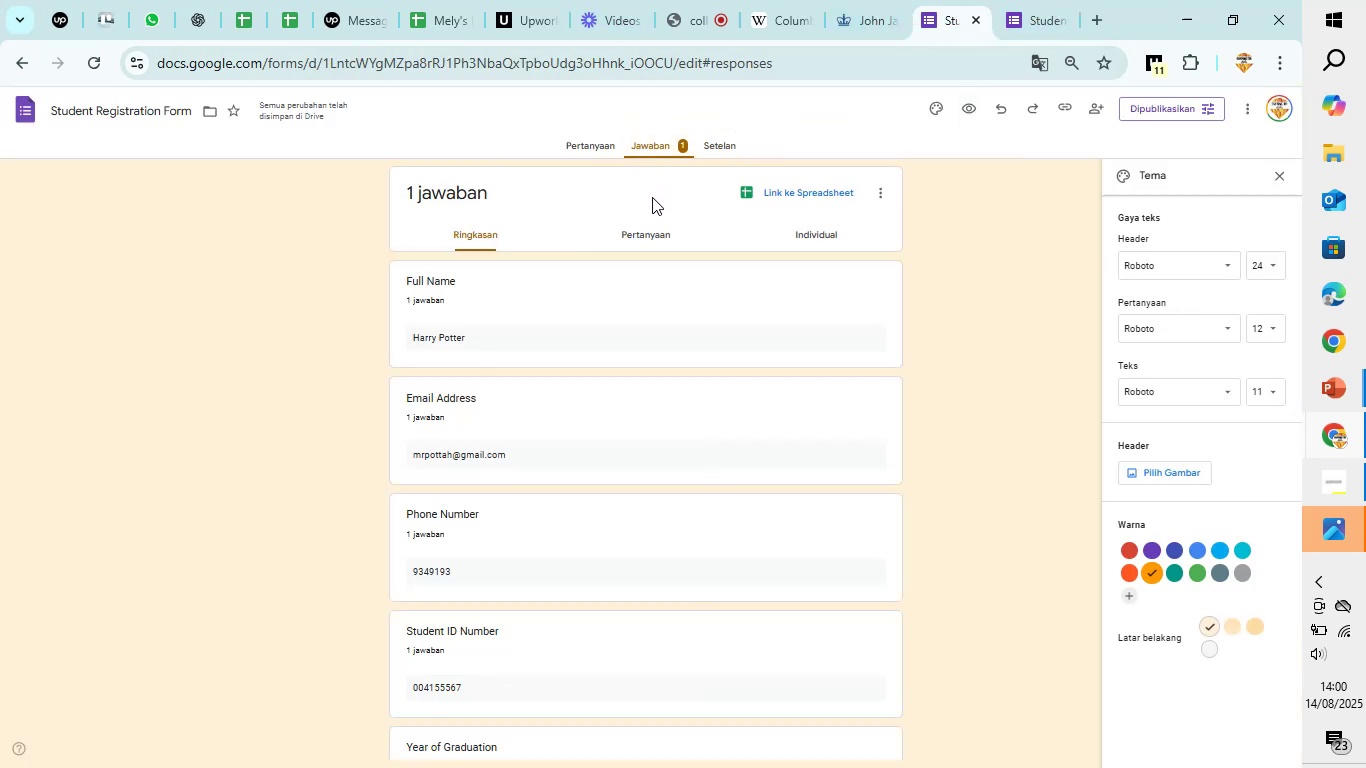 
scroll: coordinate [656, 297], scroll_direction: up, amount: 6.0
 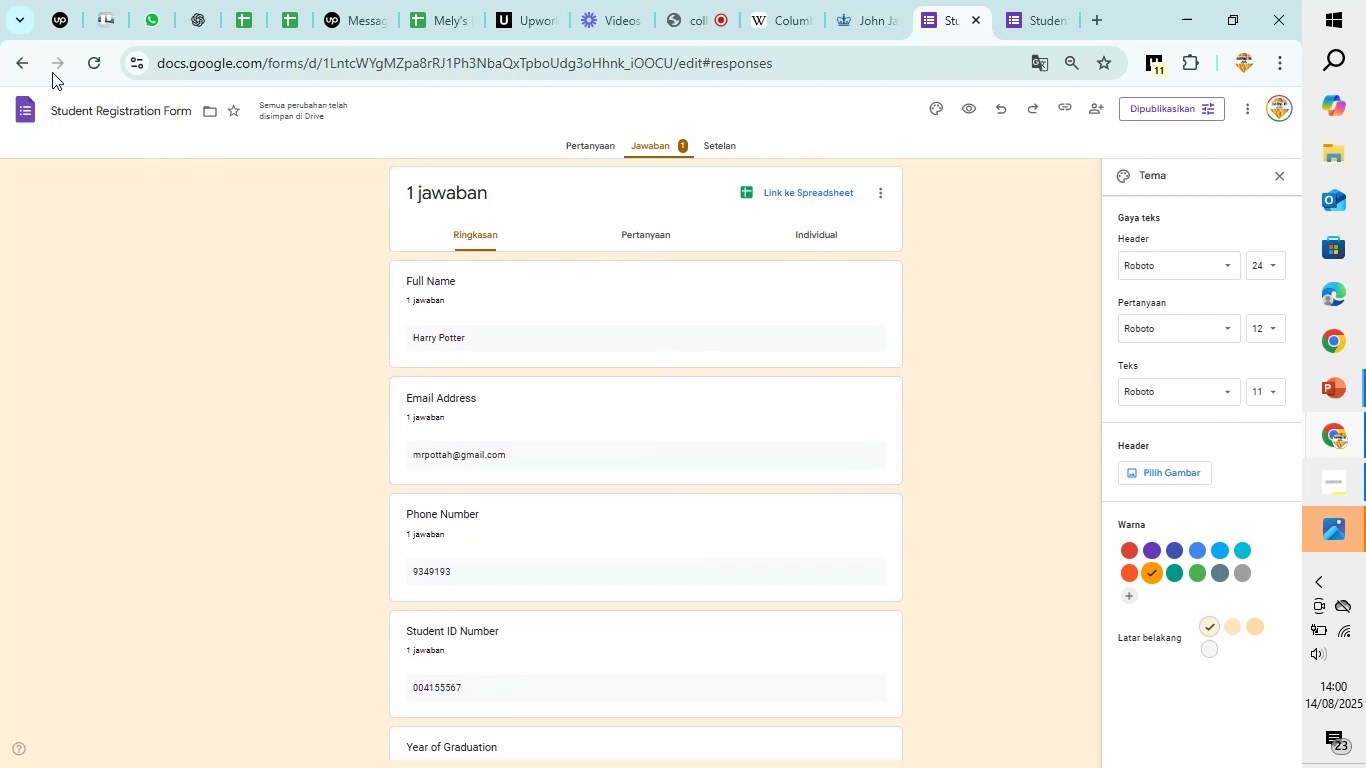 
left_click([14, 61])
 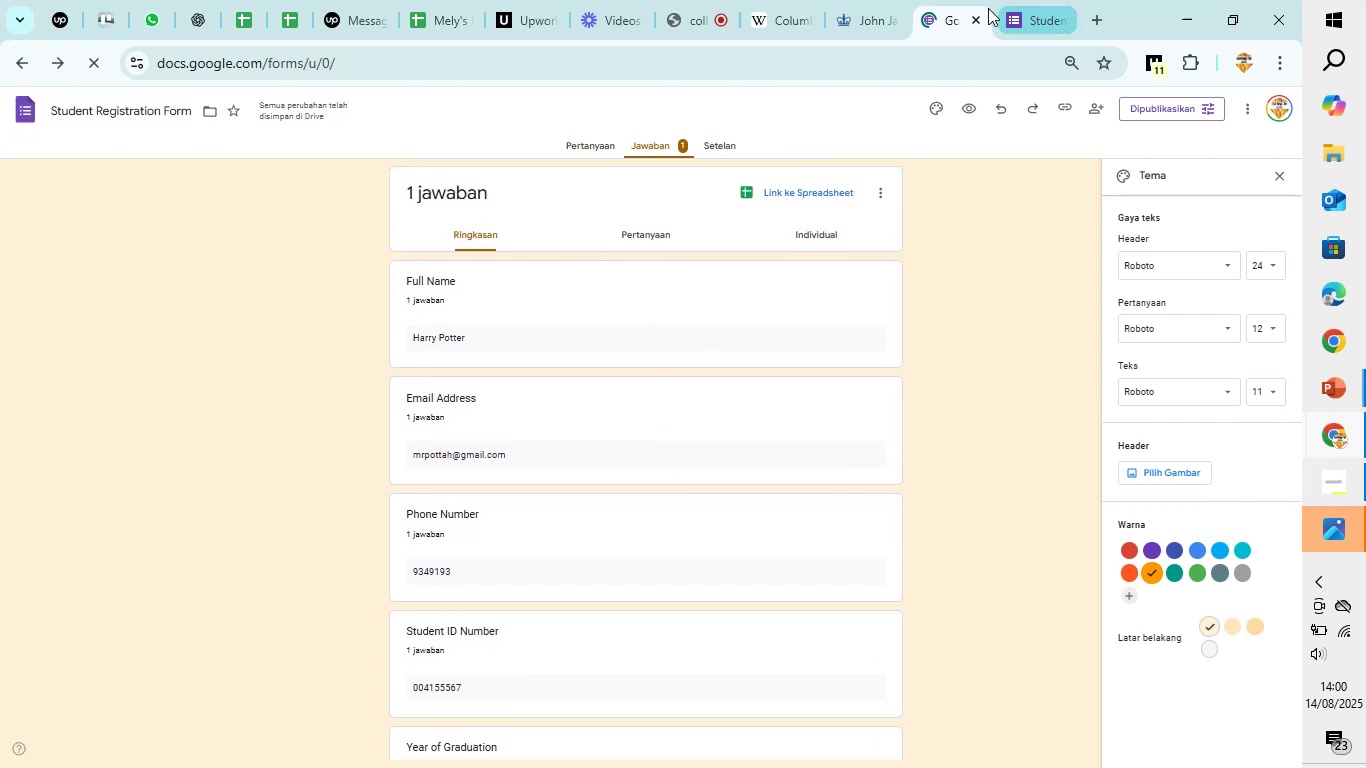 
left_click([1033, 2])
 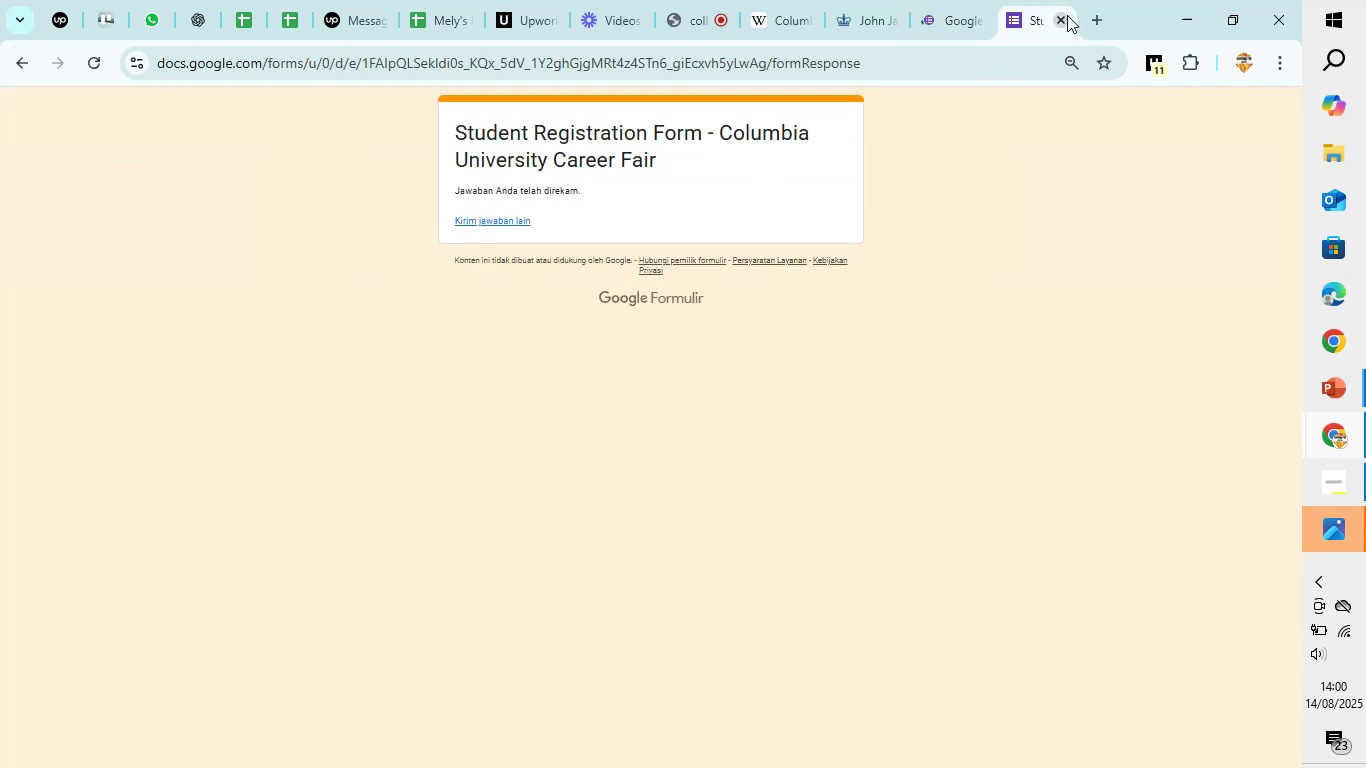 
left_click([1066, 16])
 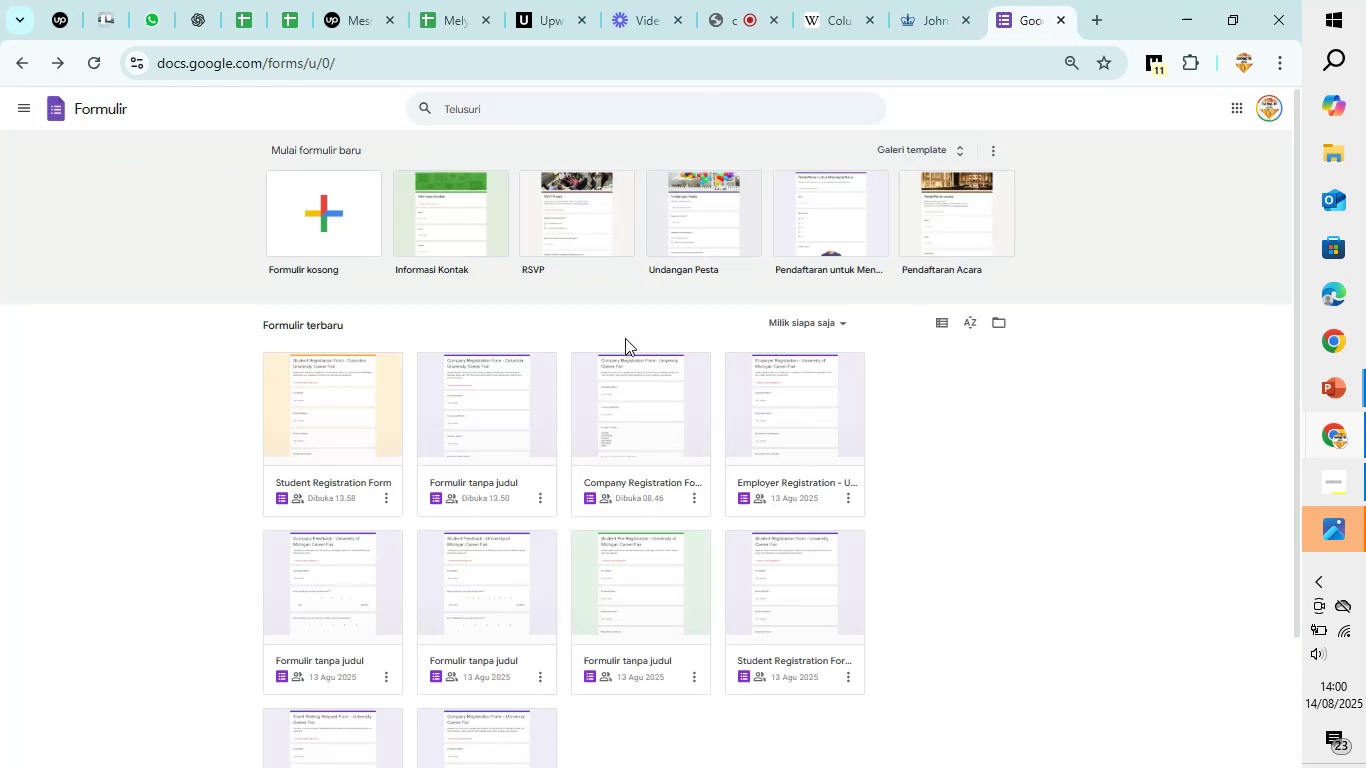 
left_click([542, 395])
 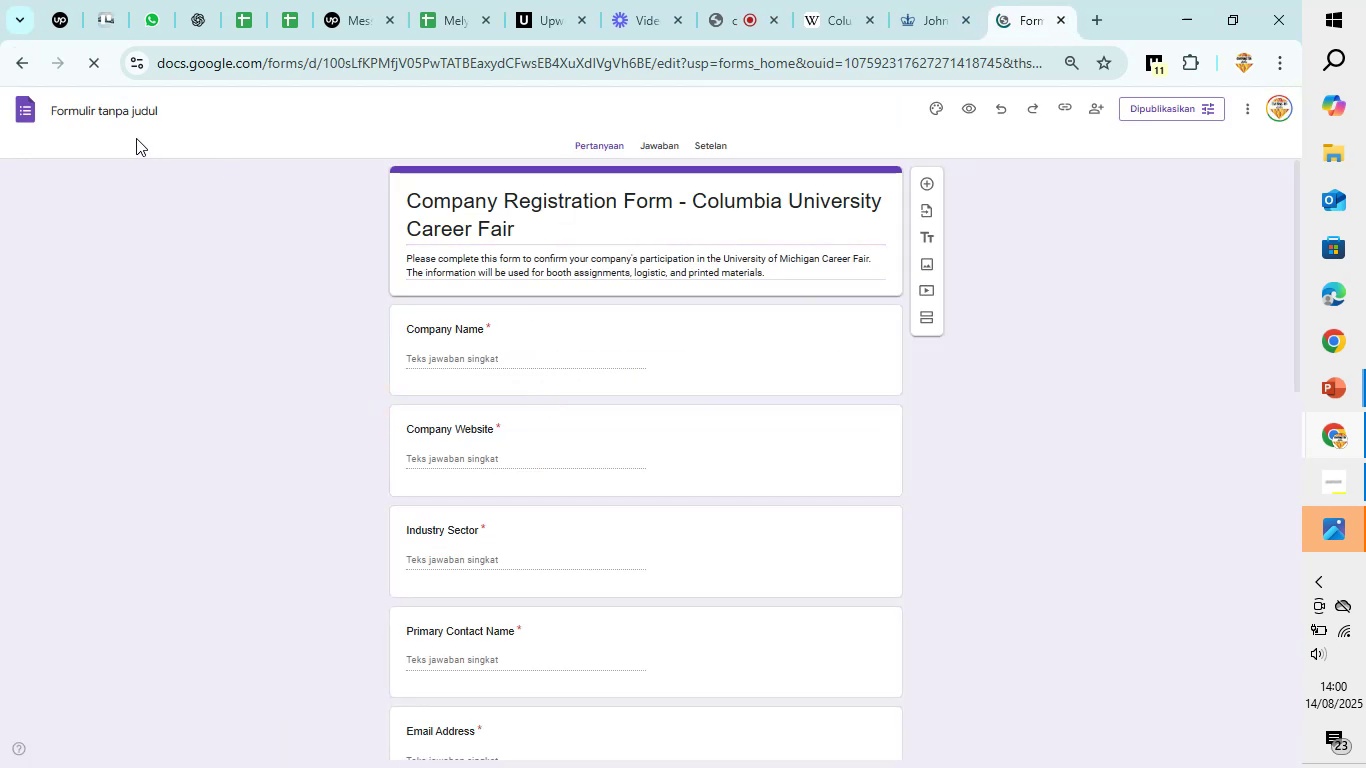 
double_click([150, 109])
 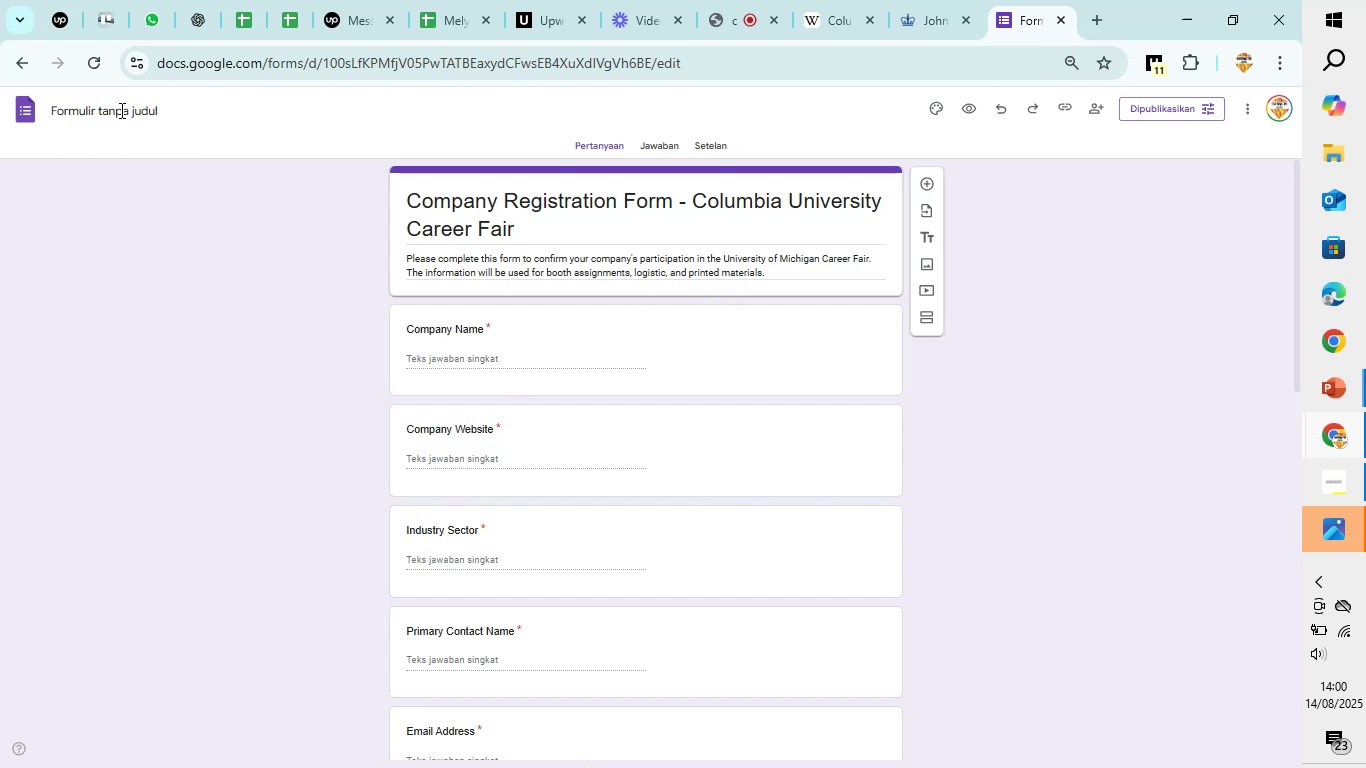 
left_click([120, 110])
 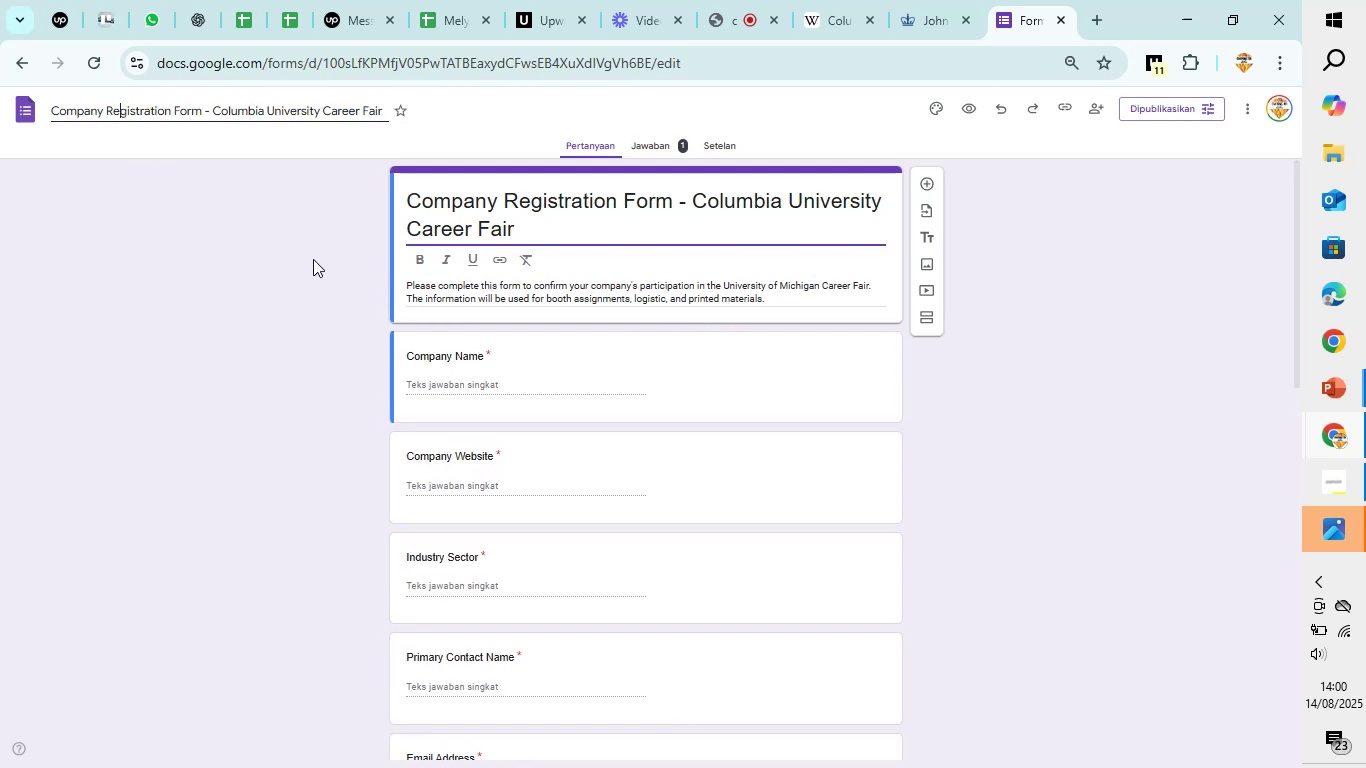 
left_click([315, 259])
 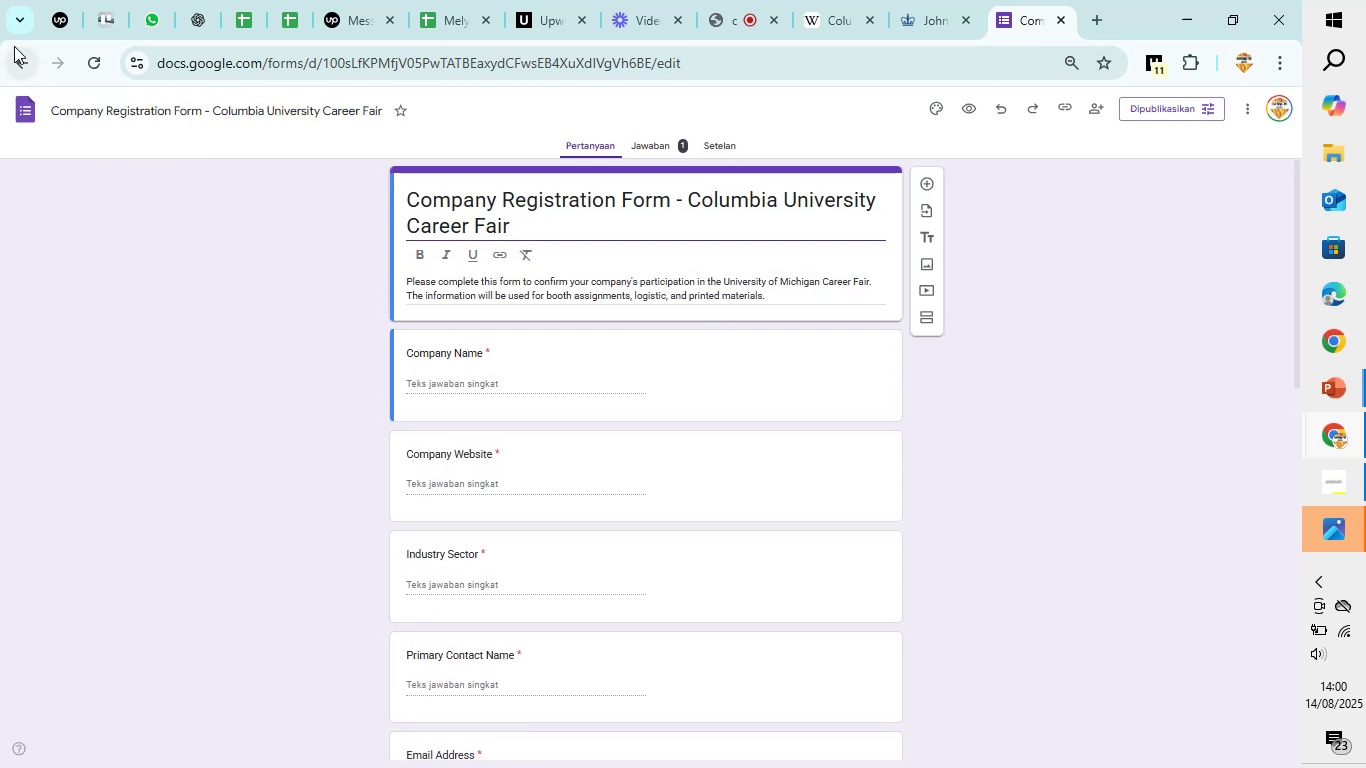 
left_click([14, 46])
 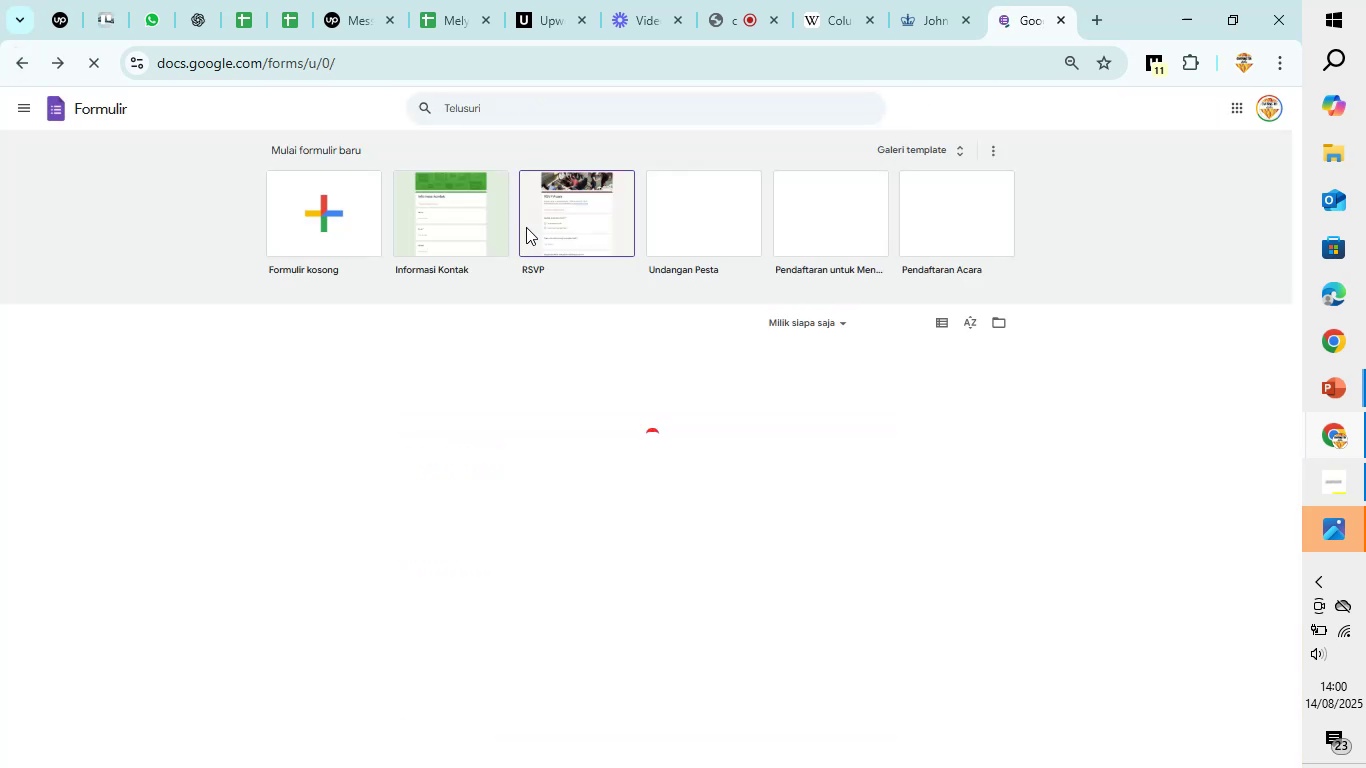 
mouse_move([565, 406])
 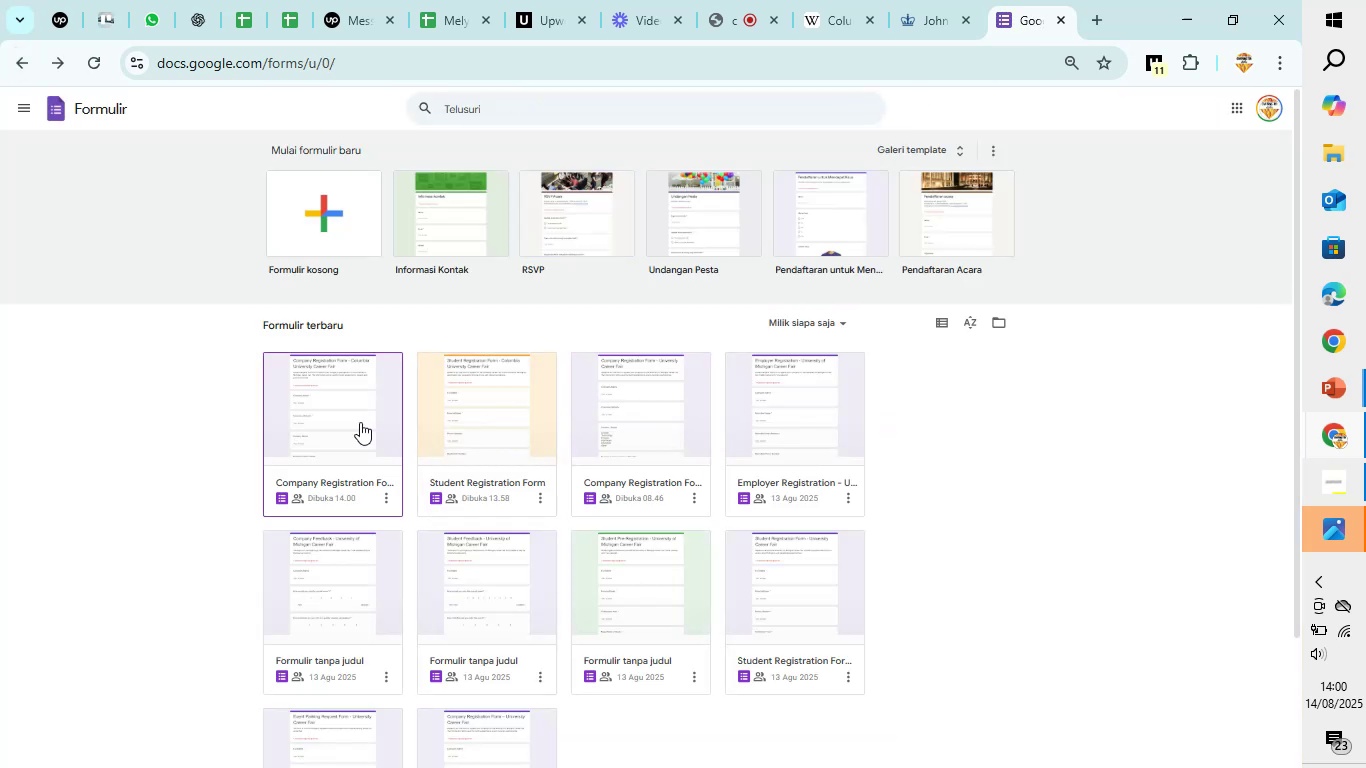 
left_click([360, 422])
 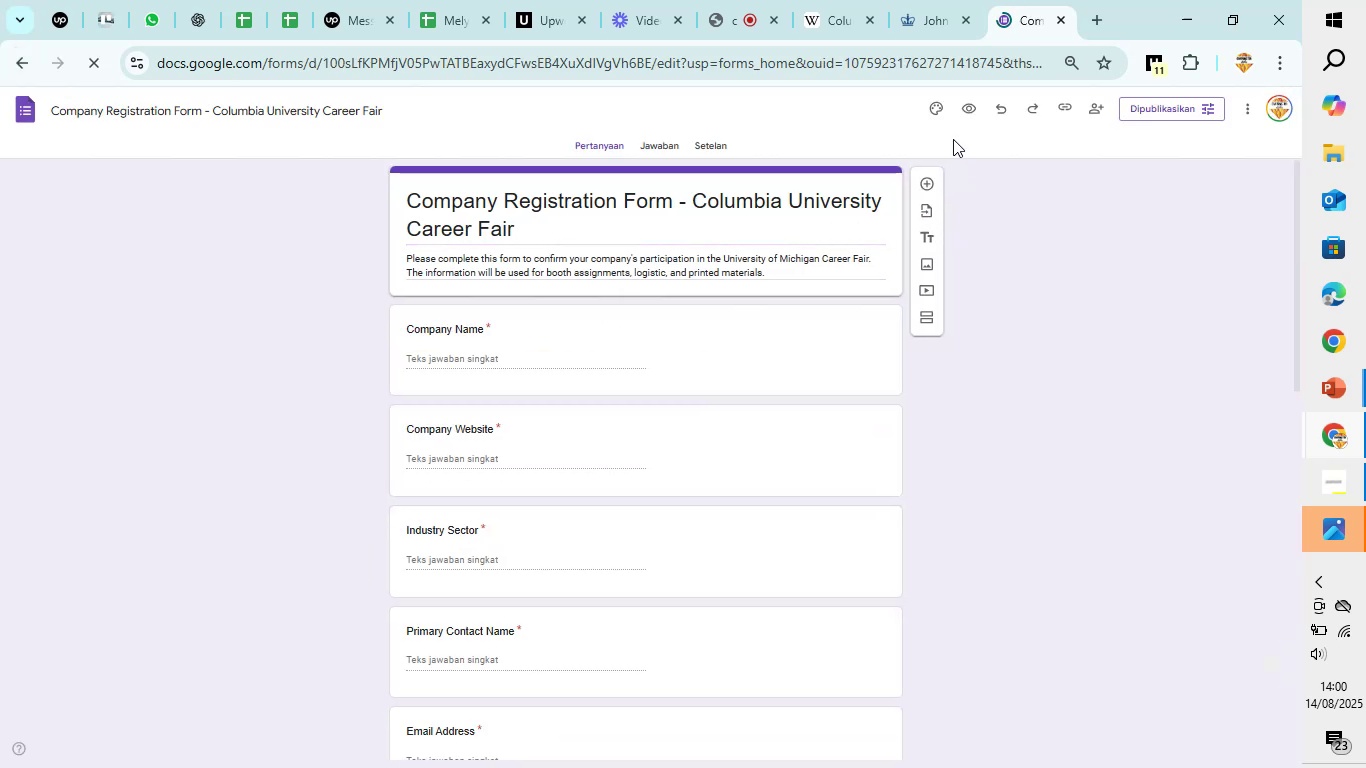 
left_click([932, 104])
 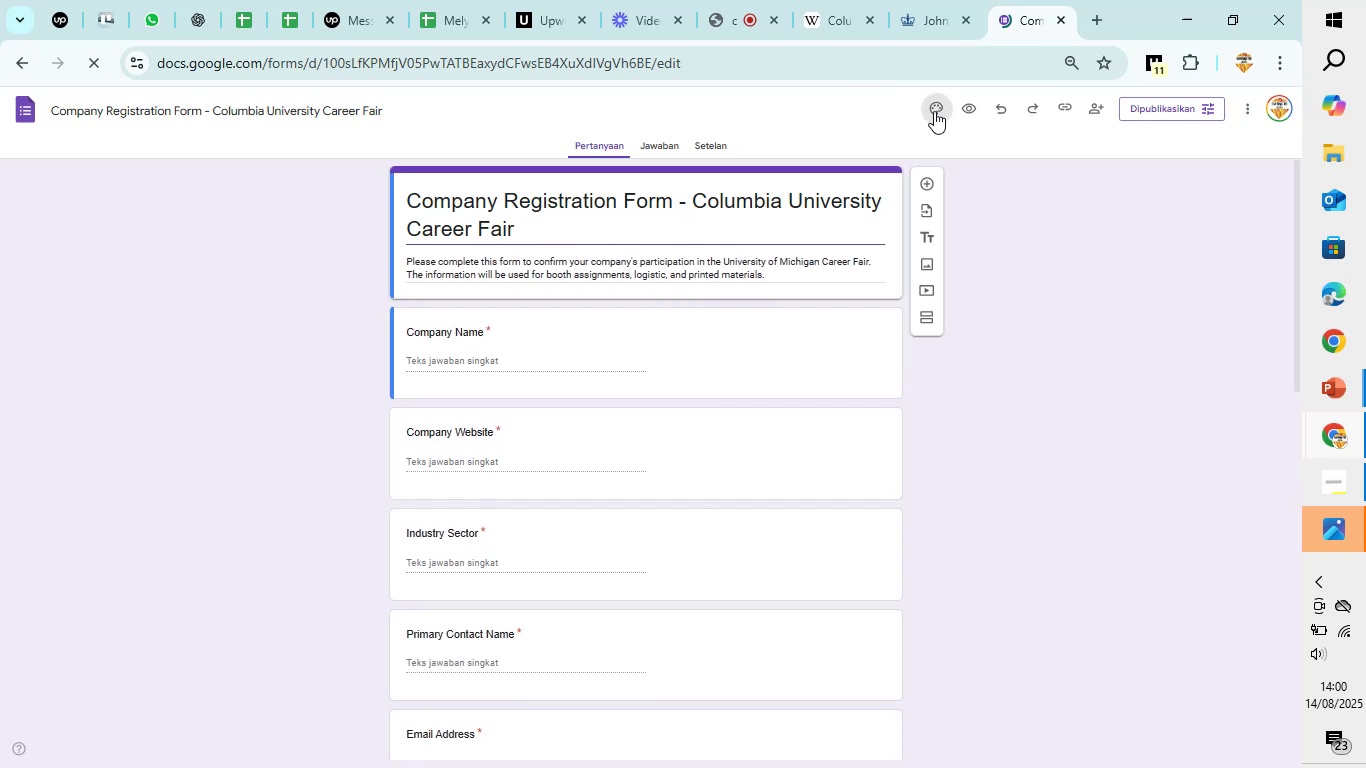 
left_click([934, 111])
 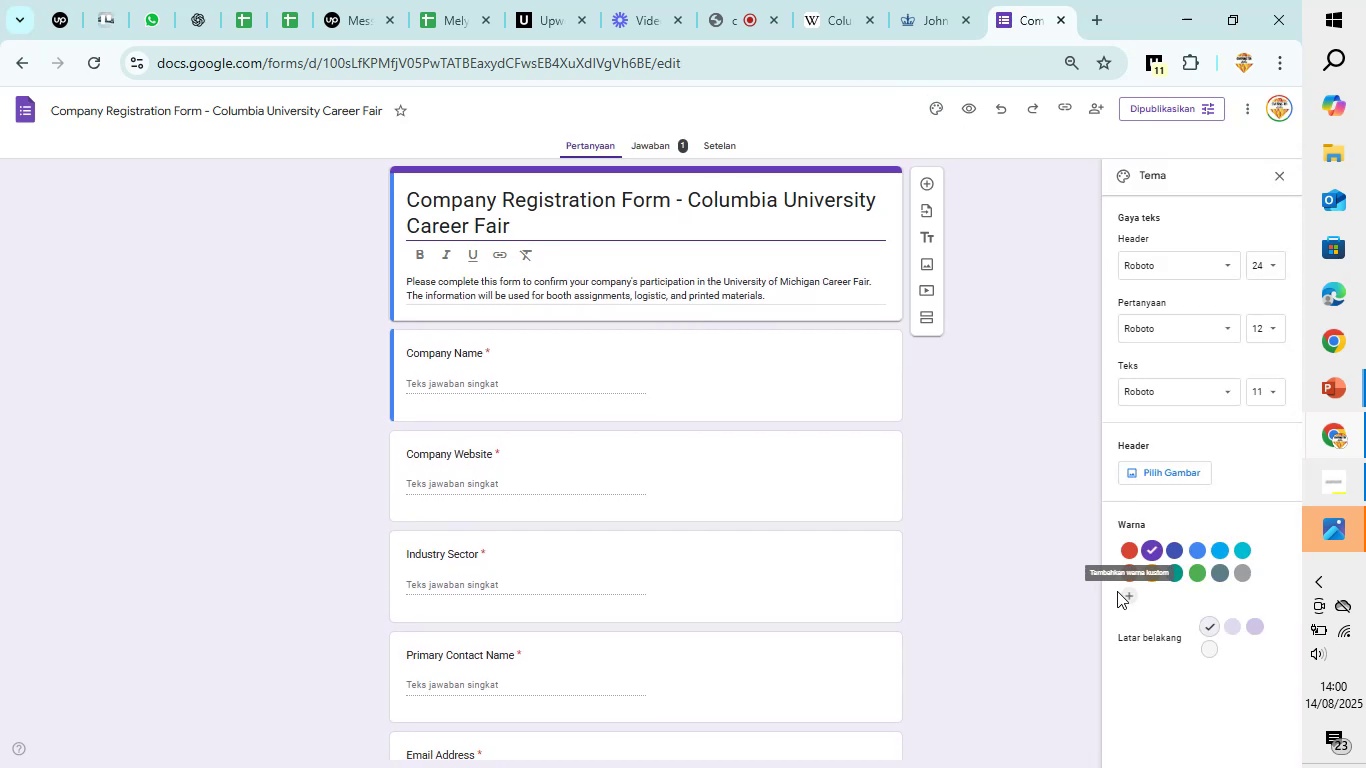 
left_click([1123, 572])
 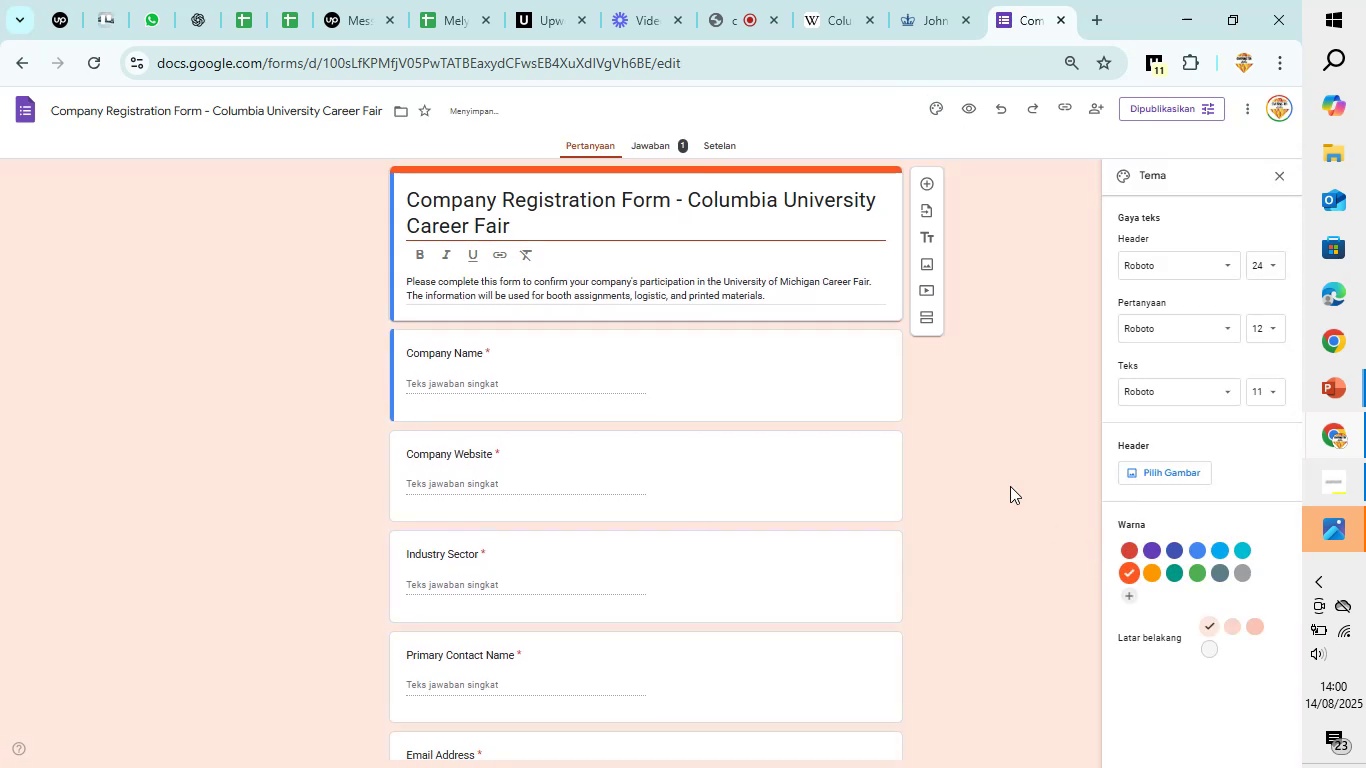 
left_click([1010, 484])
 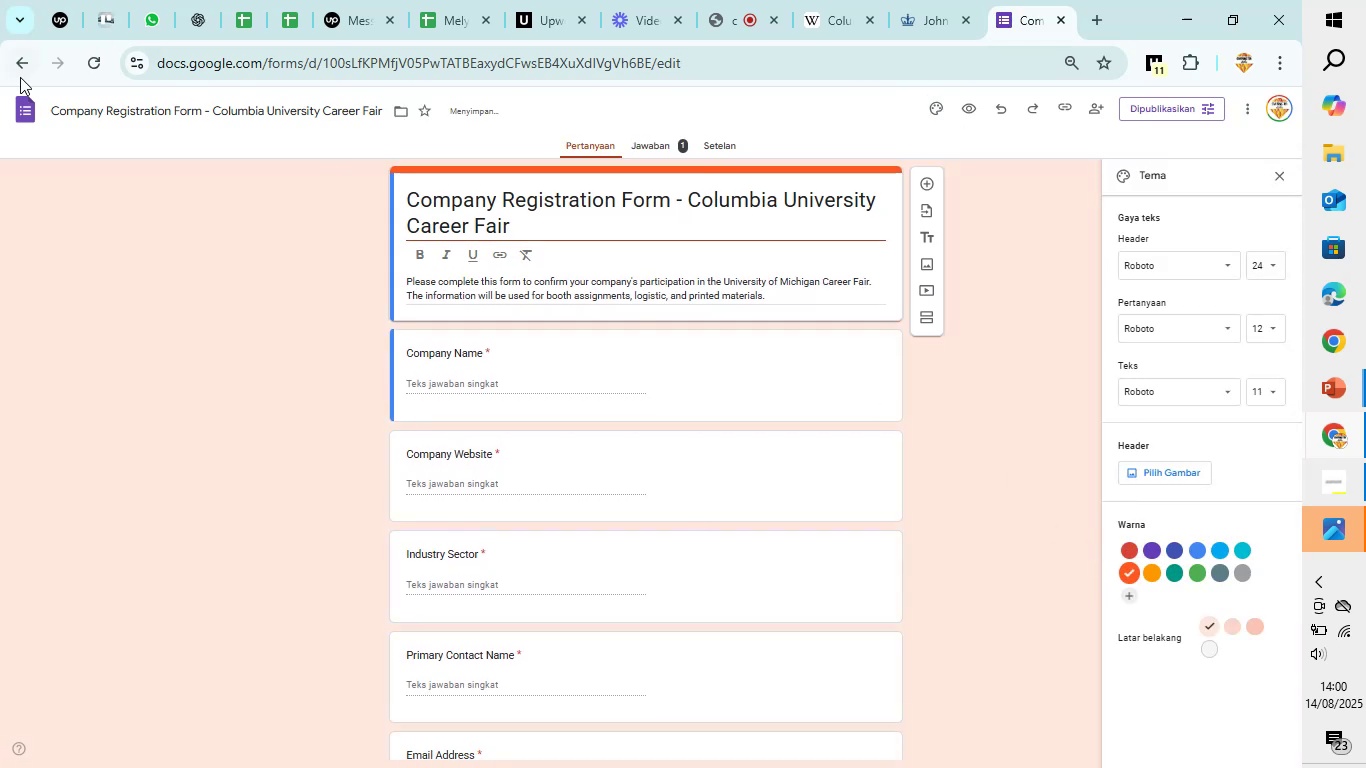 
left_click([20, 62])
 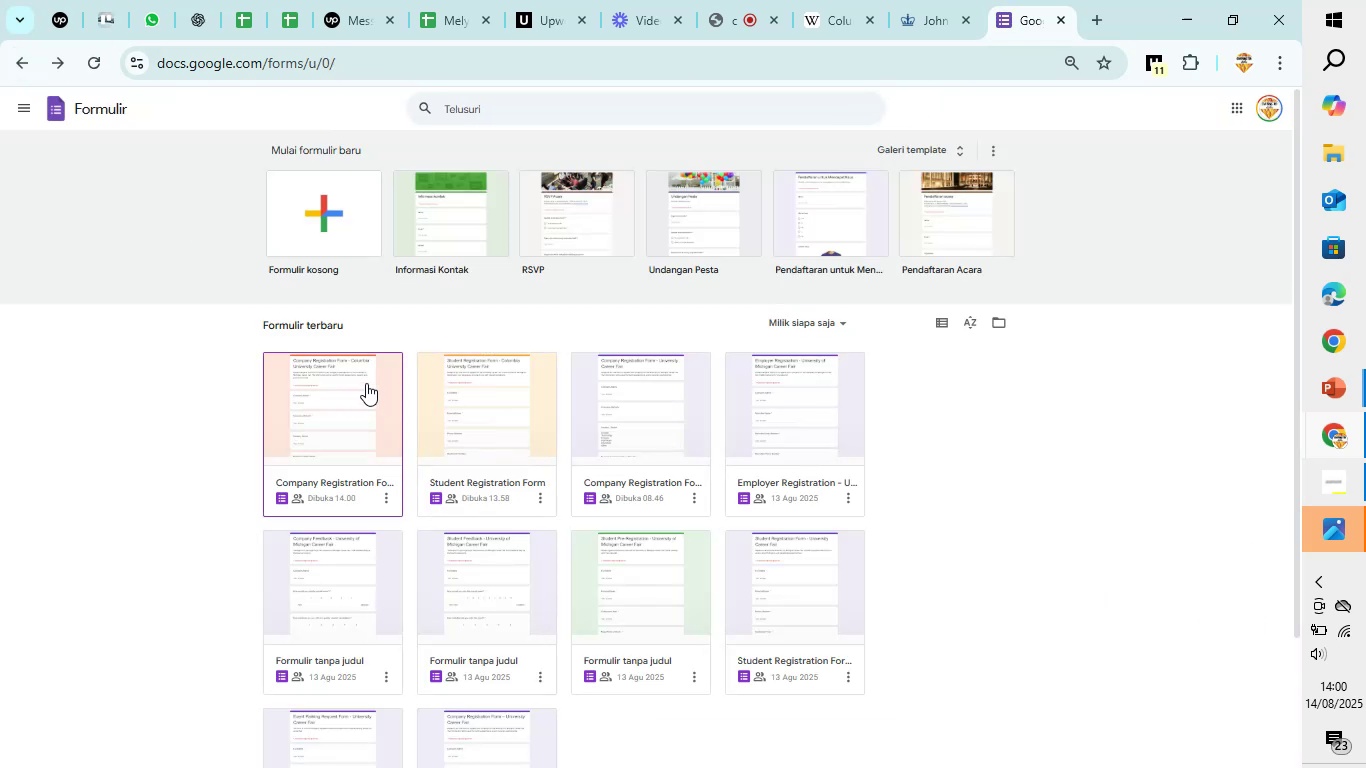 
left_click([325, 228])
 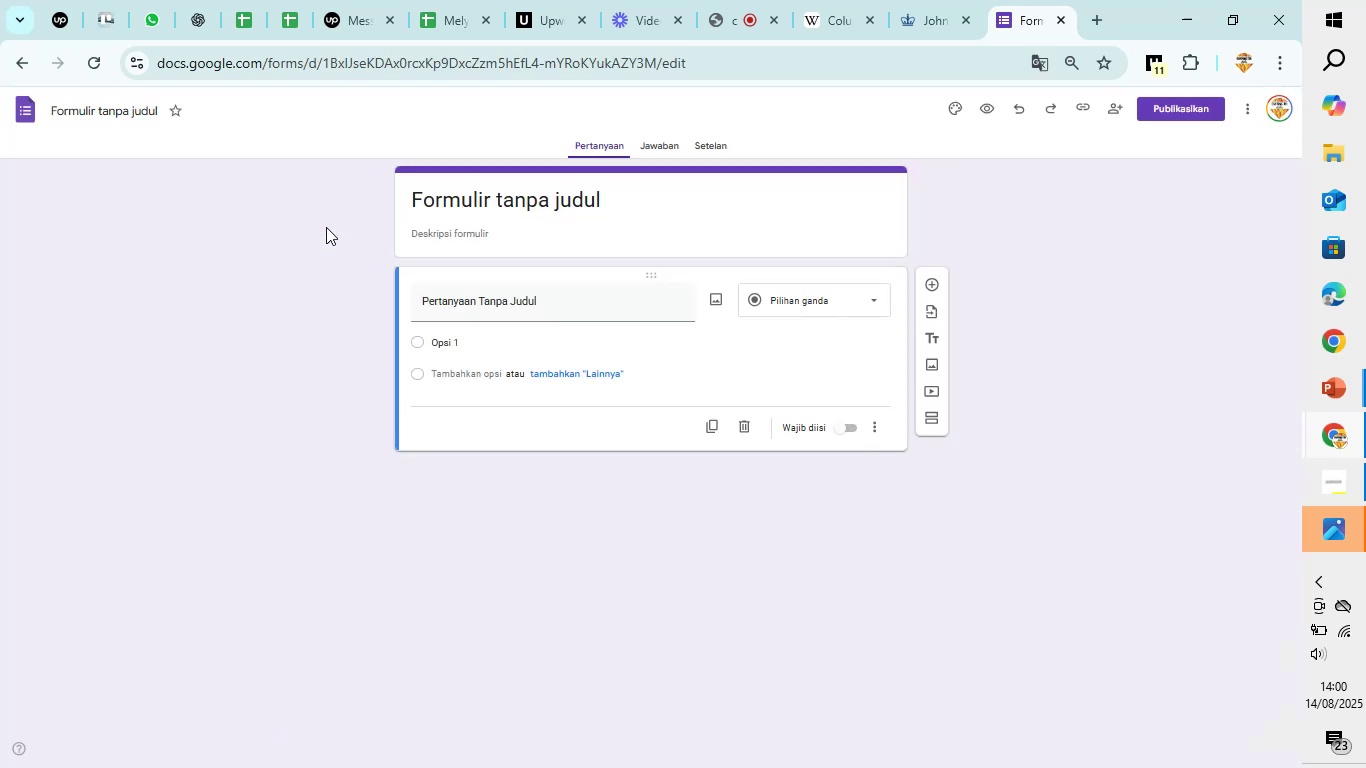 
wait(6.49)
 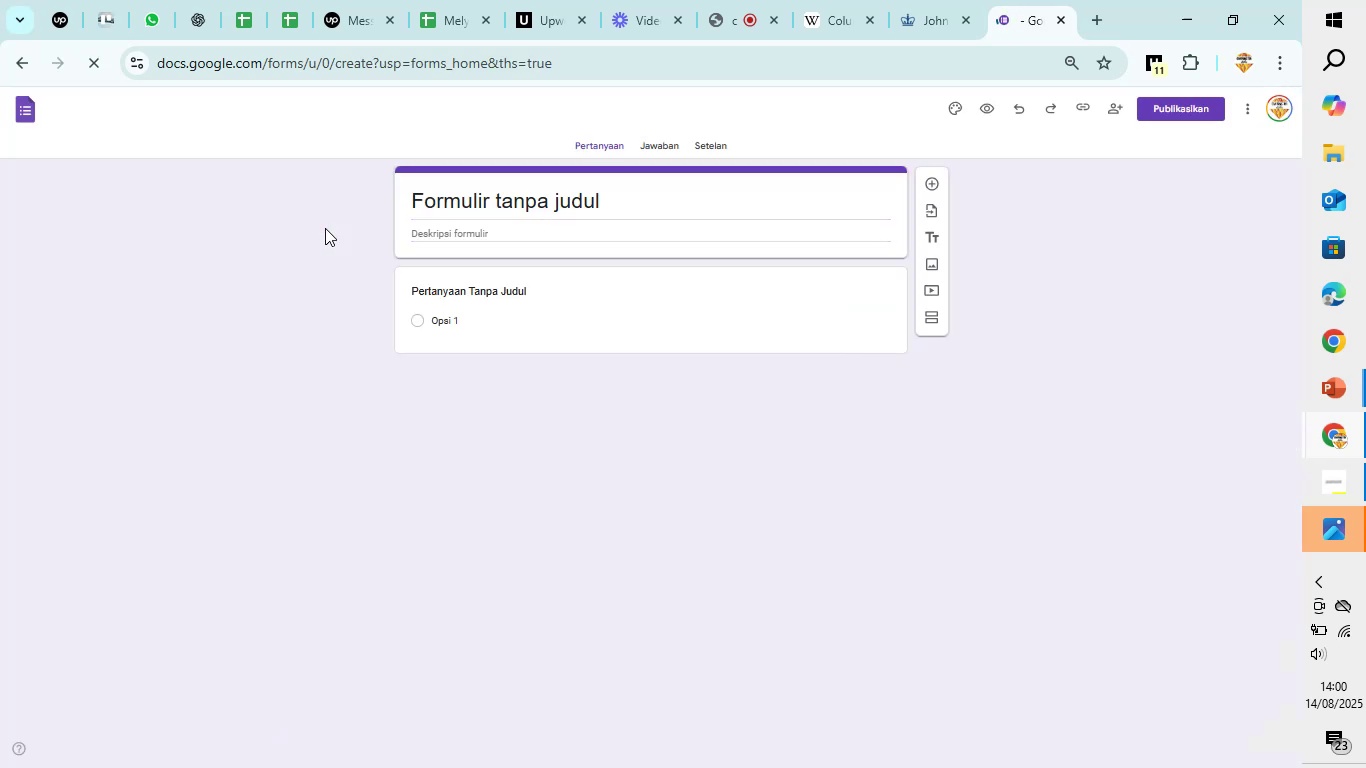 
left_click([492, 206])
 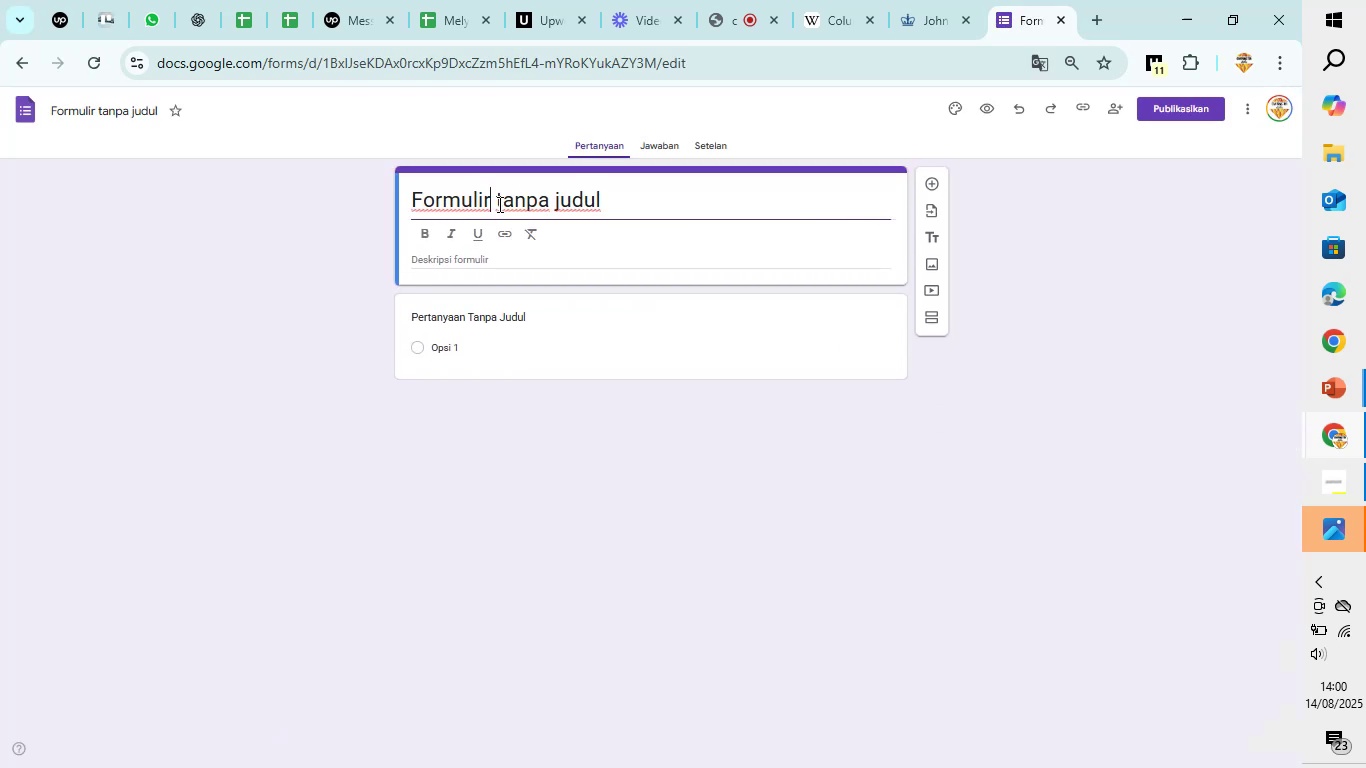 
key(Control+A)
 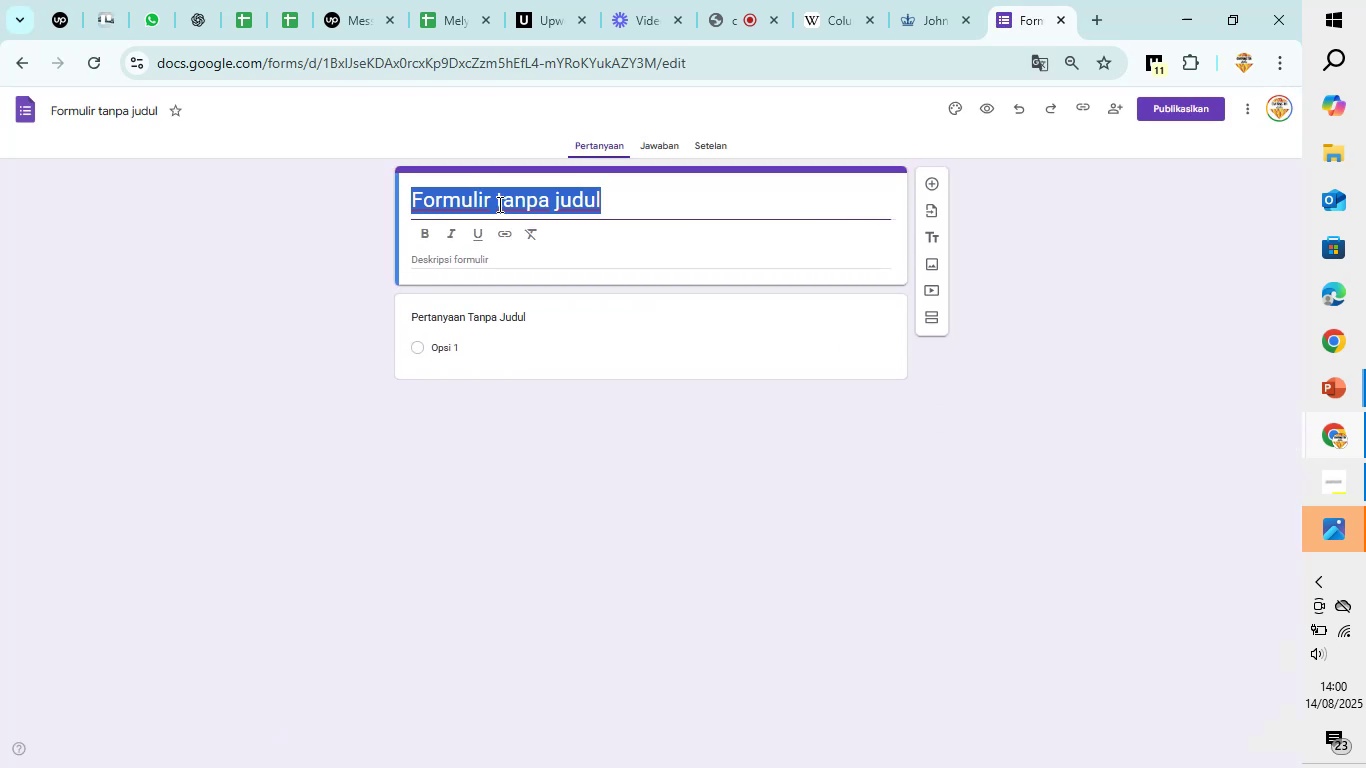 
type(Event Parking Reqes)
key(Backspace)
key(Backspace)
type(uest)
 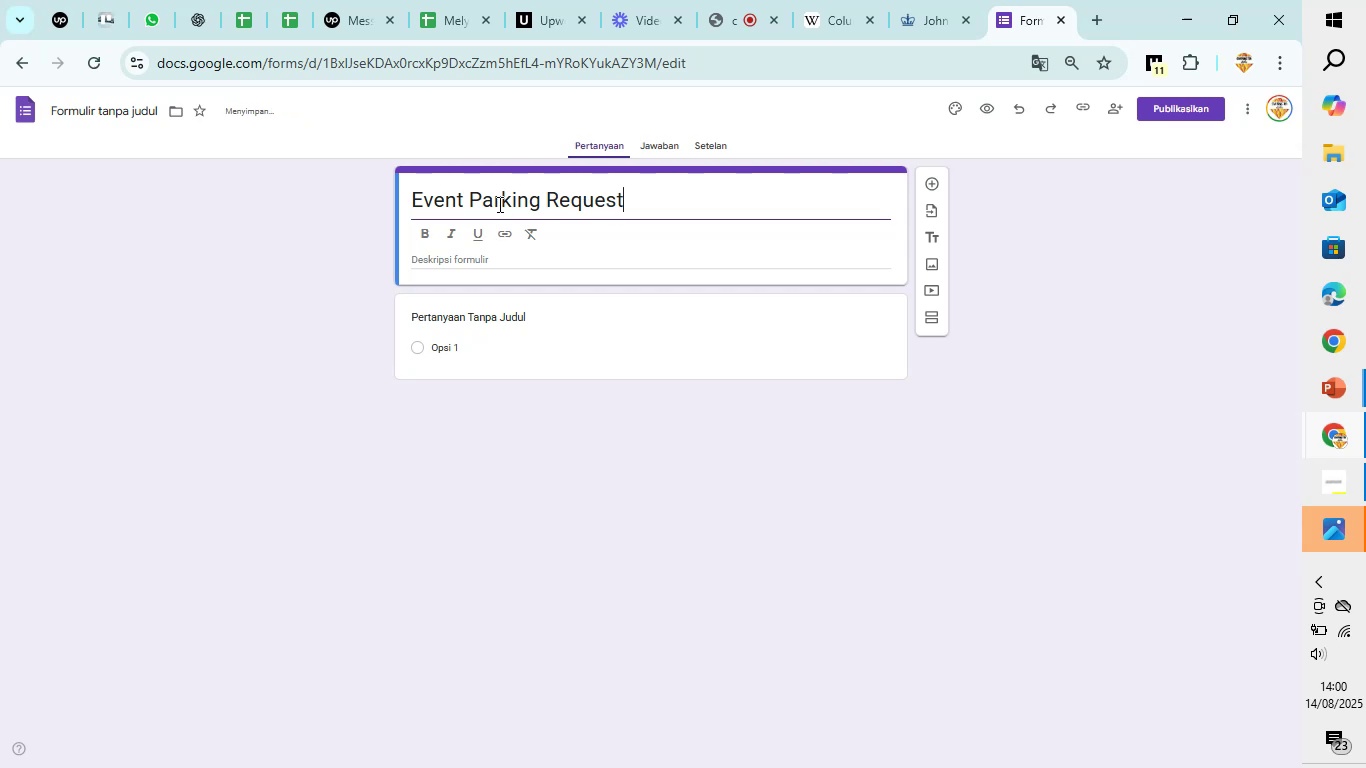 
left_click([501, 263])
 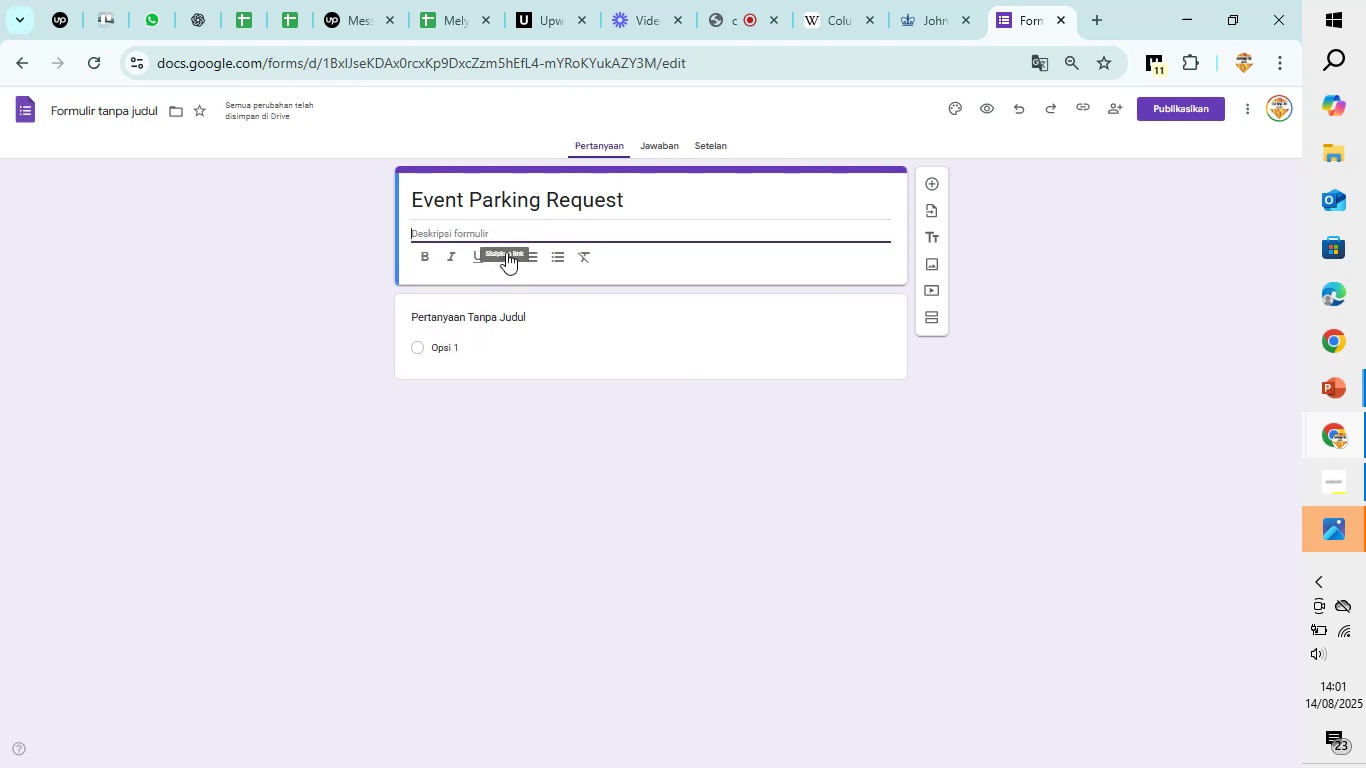 
left_click([647, 198])
 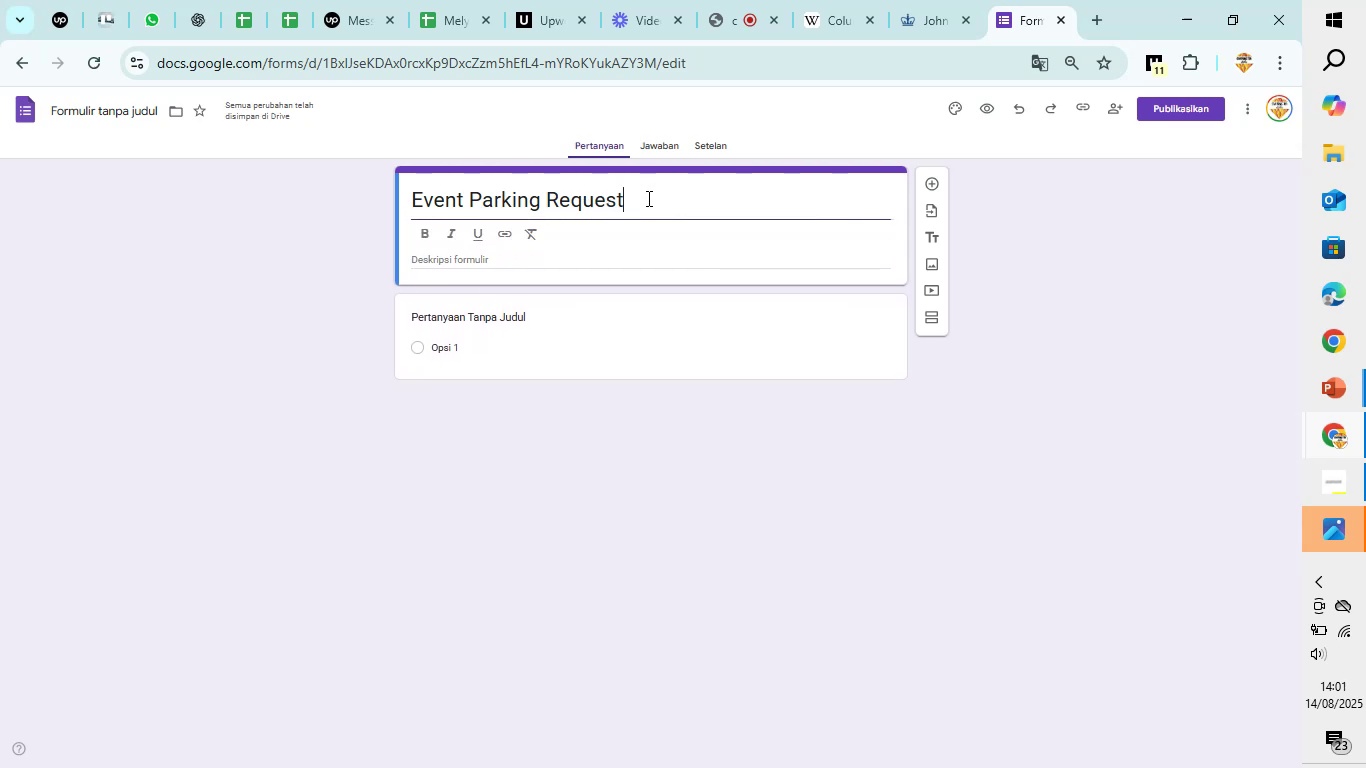 
type( - University )
key(Backspace)
key(Backspace)
type(Columbia Universty)
key(Backspace)
key(Backspace)
type(ity)
 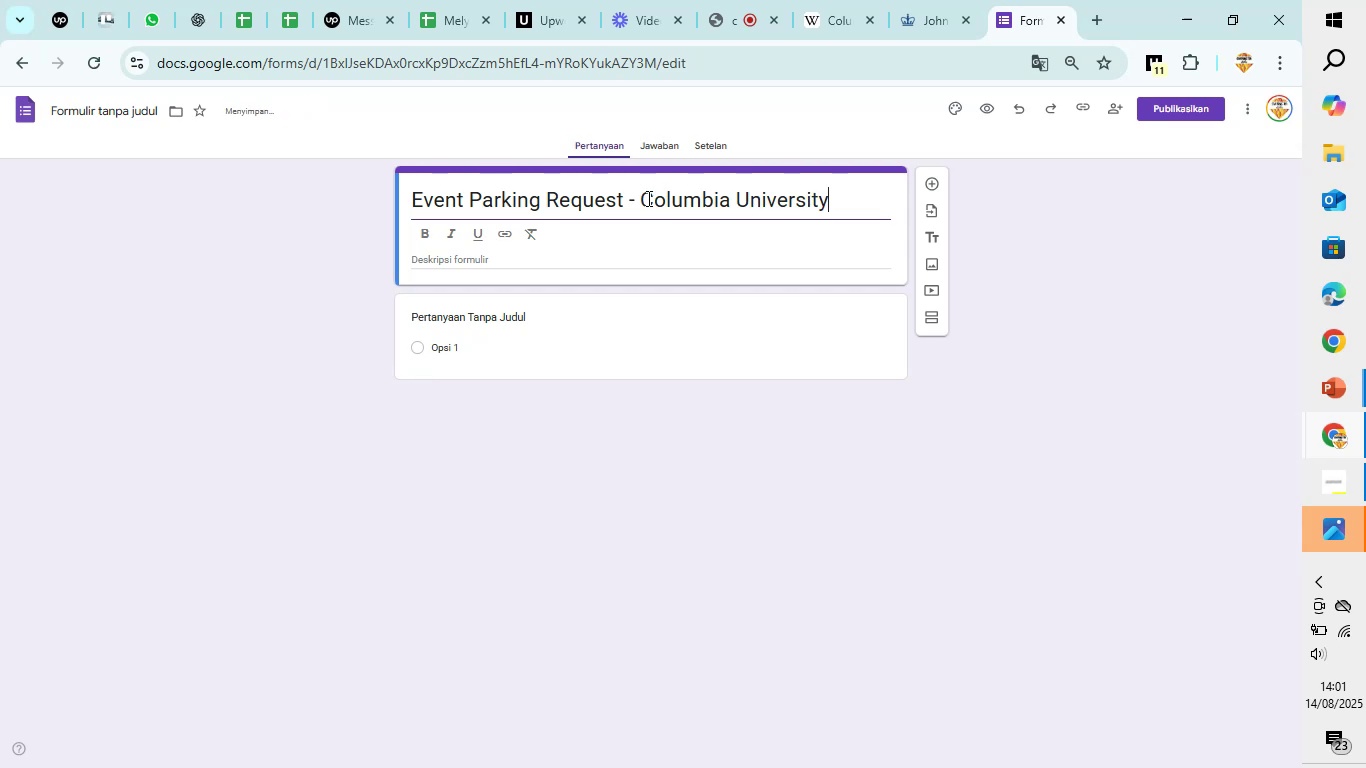 
left_click([462, 250])
 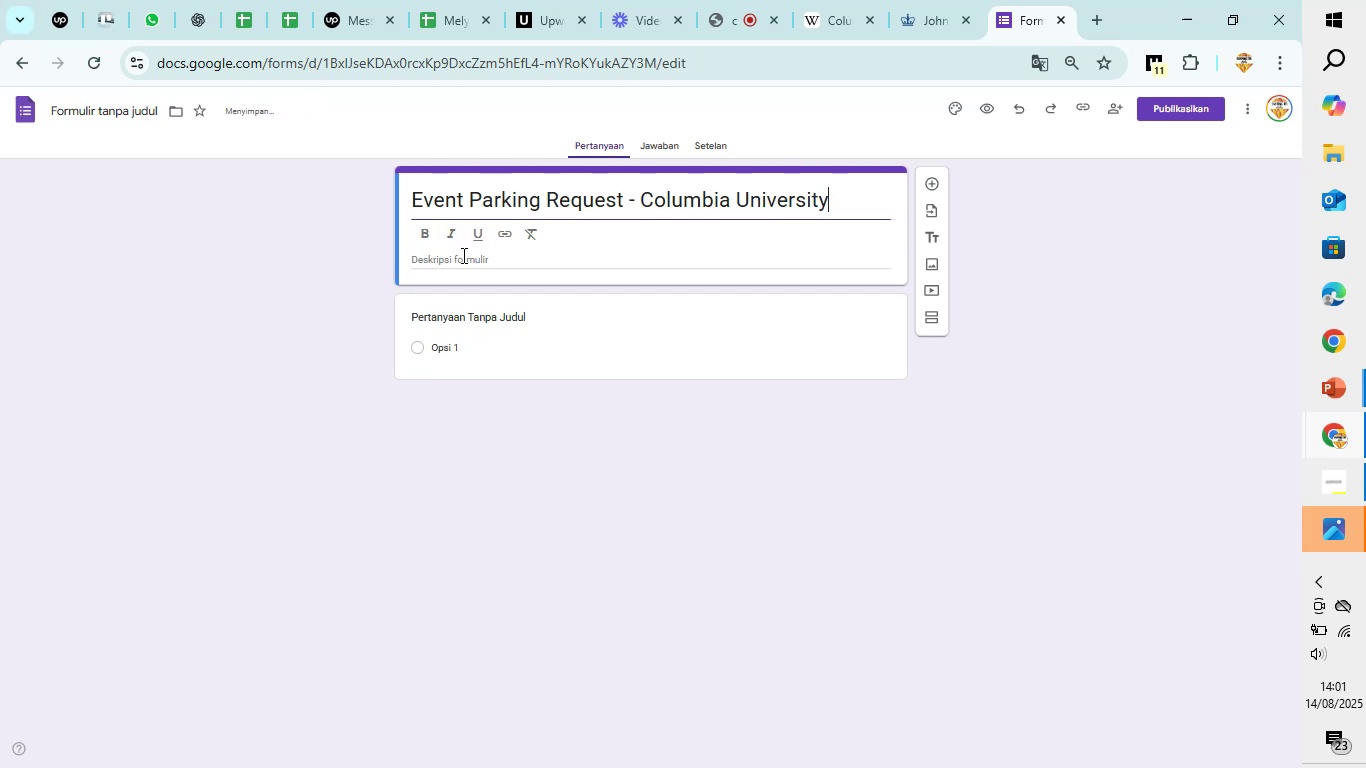 
left_click([462, 255])
 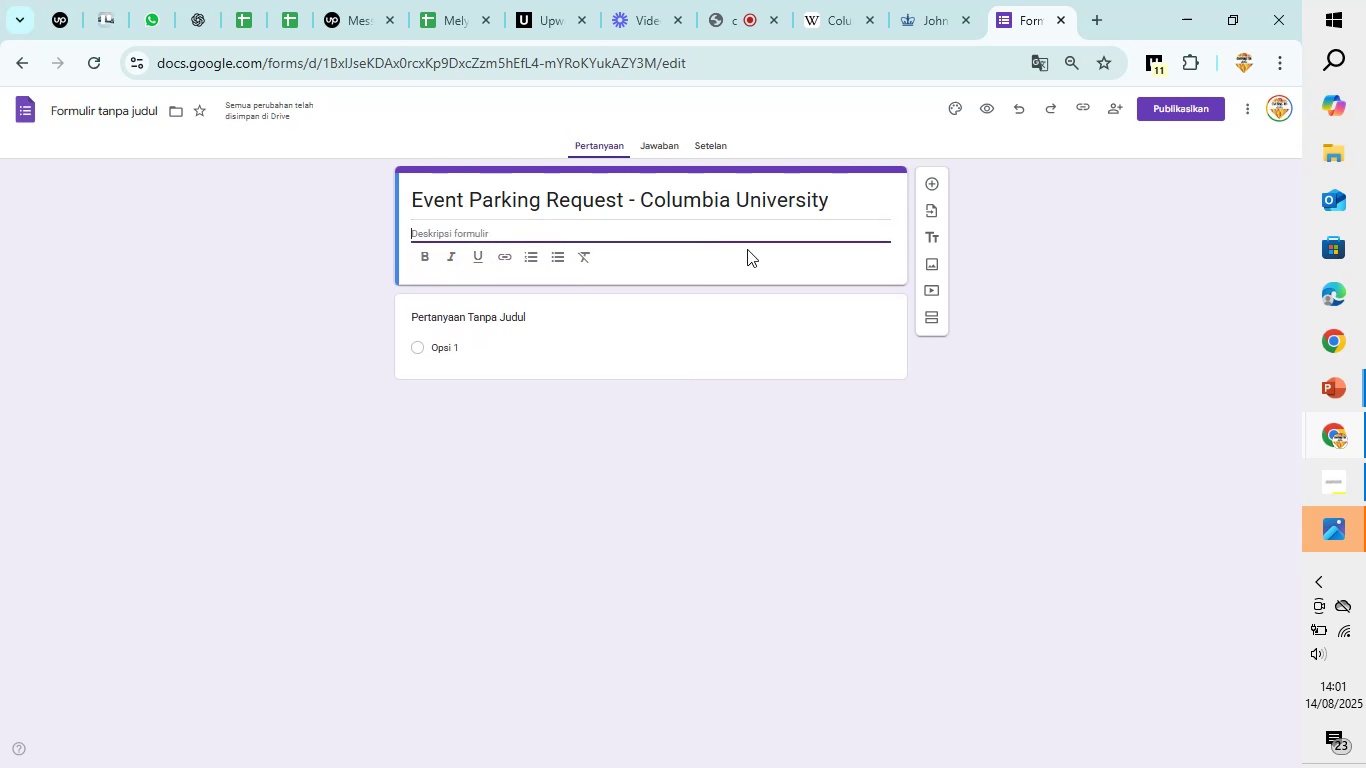 
type(If you A)
key(Backspace)
type(attendning )
 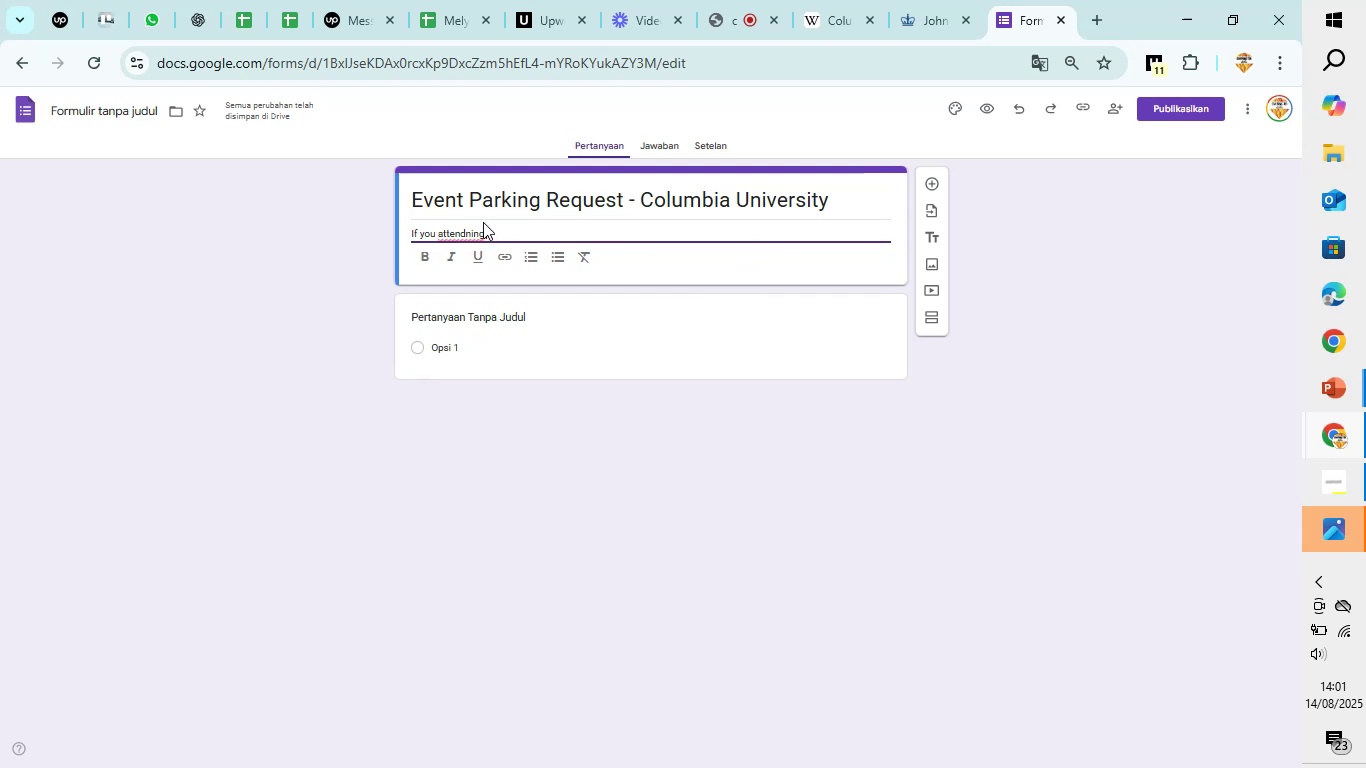 
left_click([473, 234])
 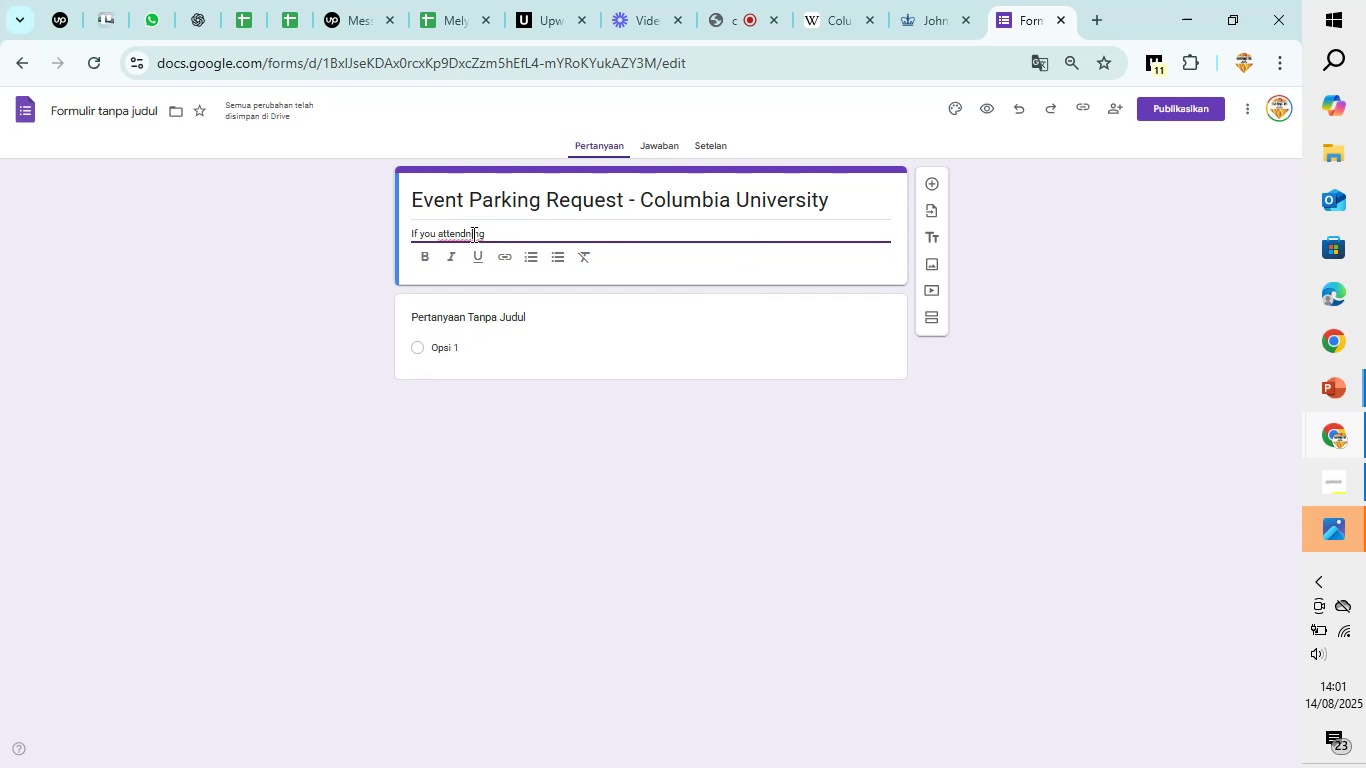 
left_click([472, 234])
 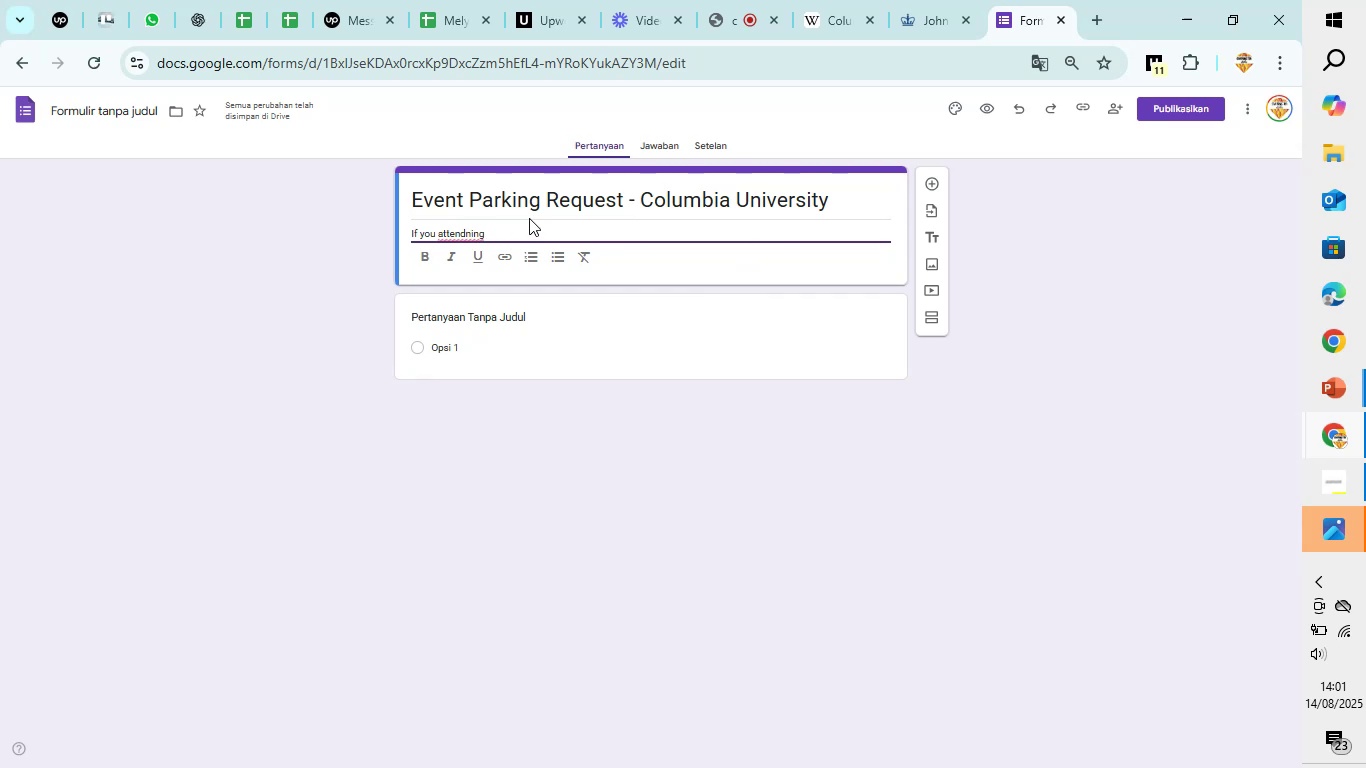 
key(Backspace)
 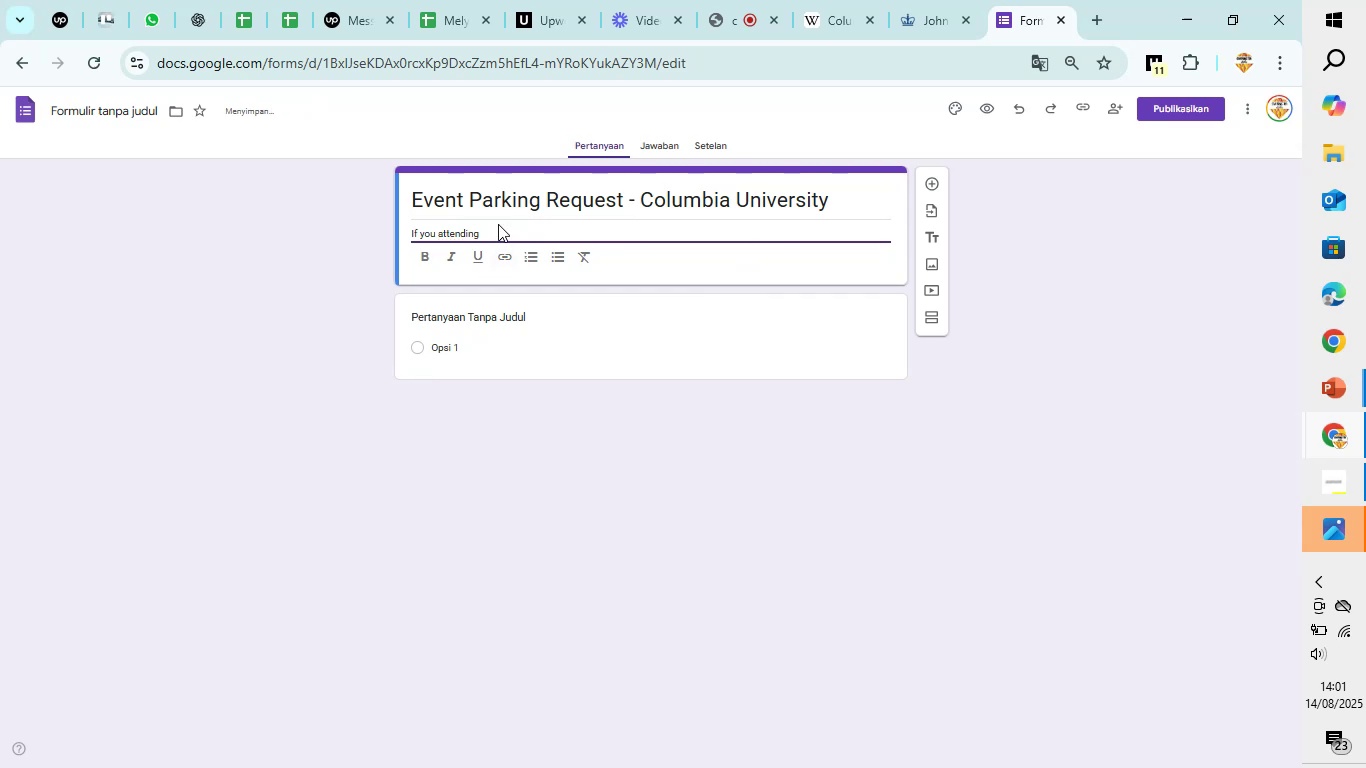 
left_click([490, 233])
 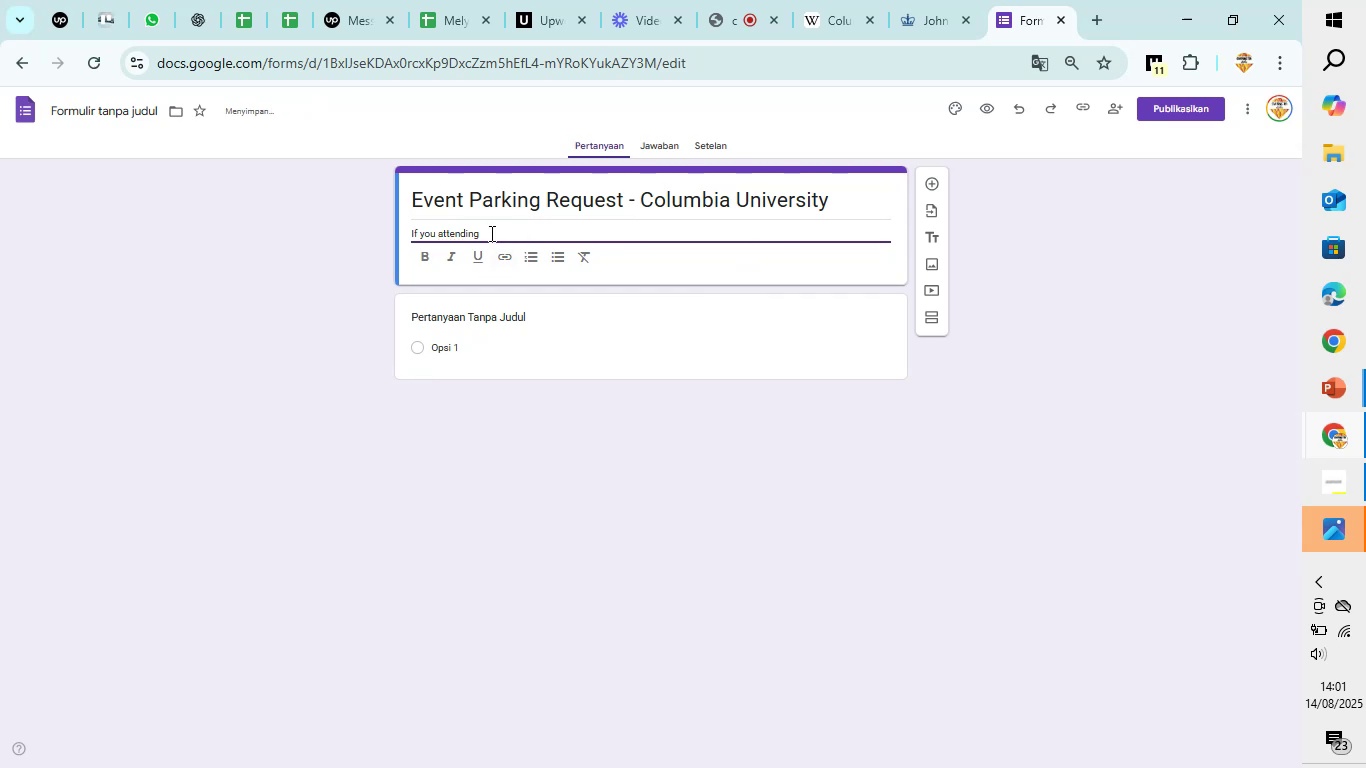 
type( the career fair and e)
key(Backspace)
type(require a parking space, please complete this form. Parking passes will be sent via email before the event.)
 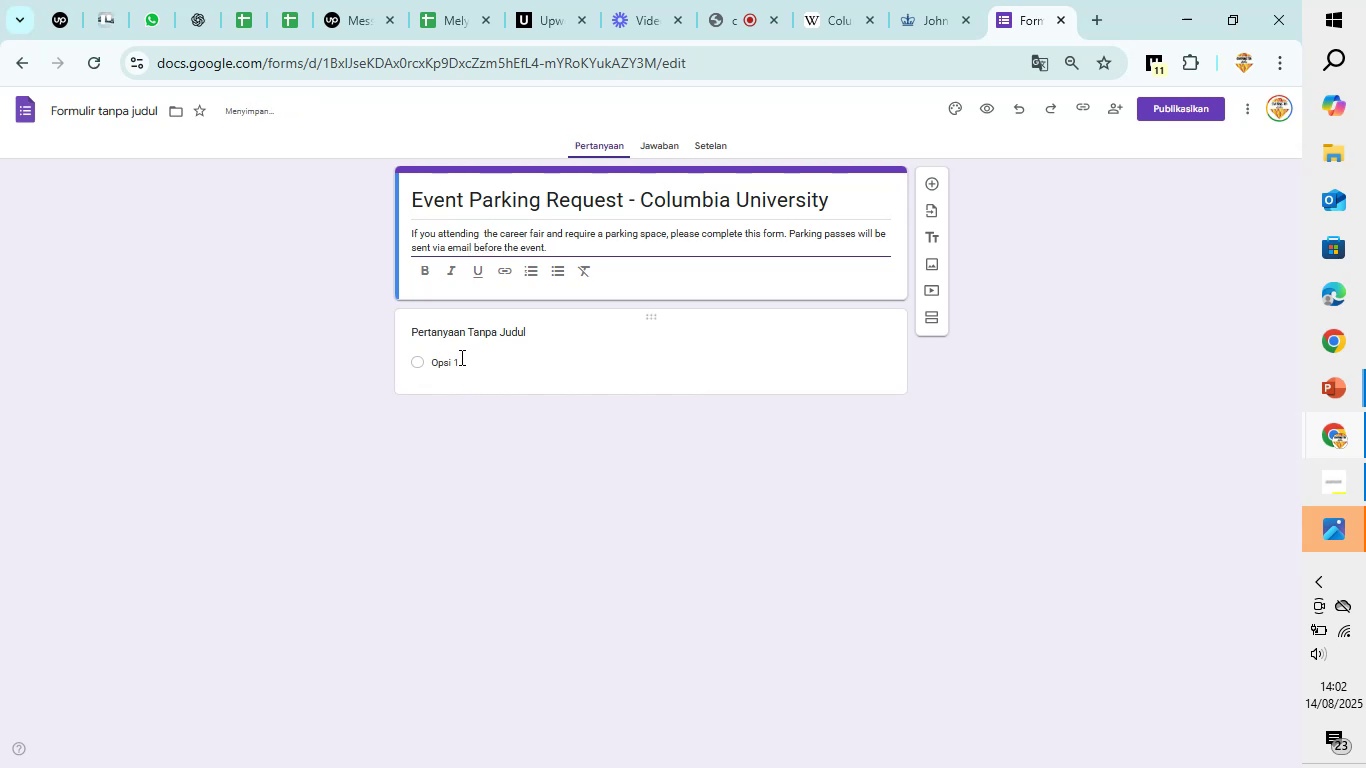 
left_click([519, 332])
 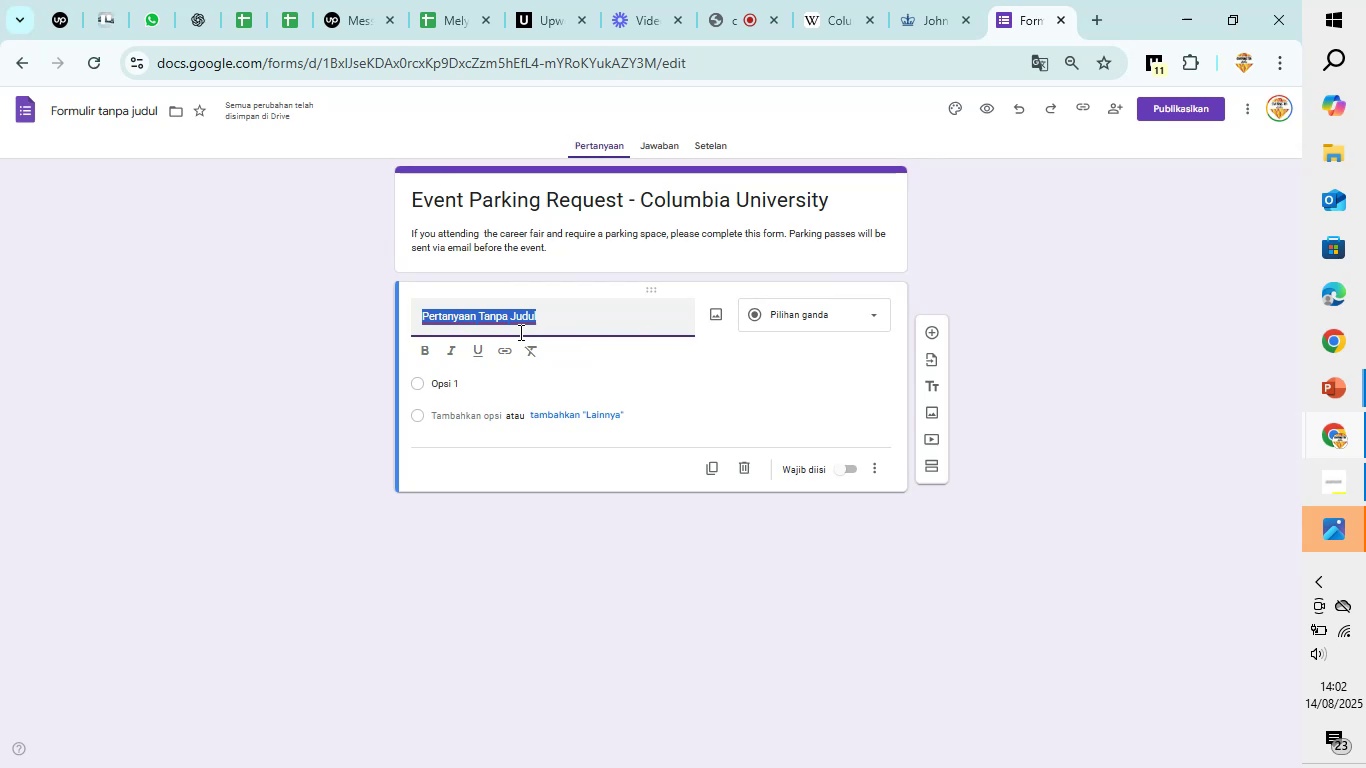 
type(Full Name)
 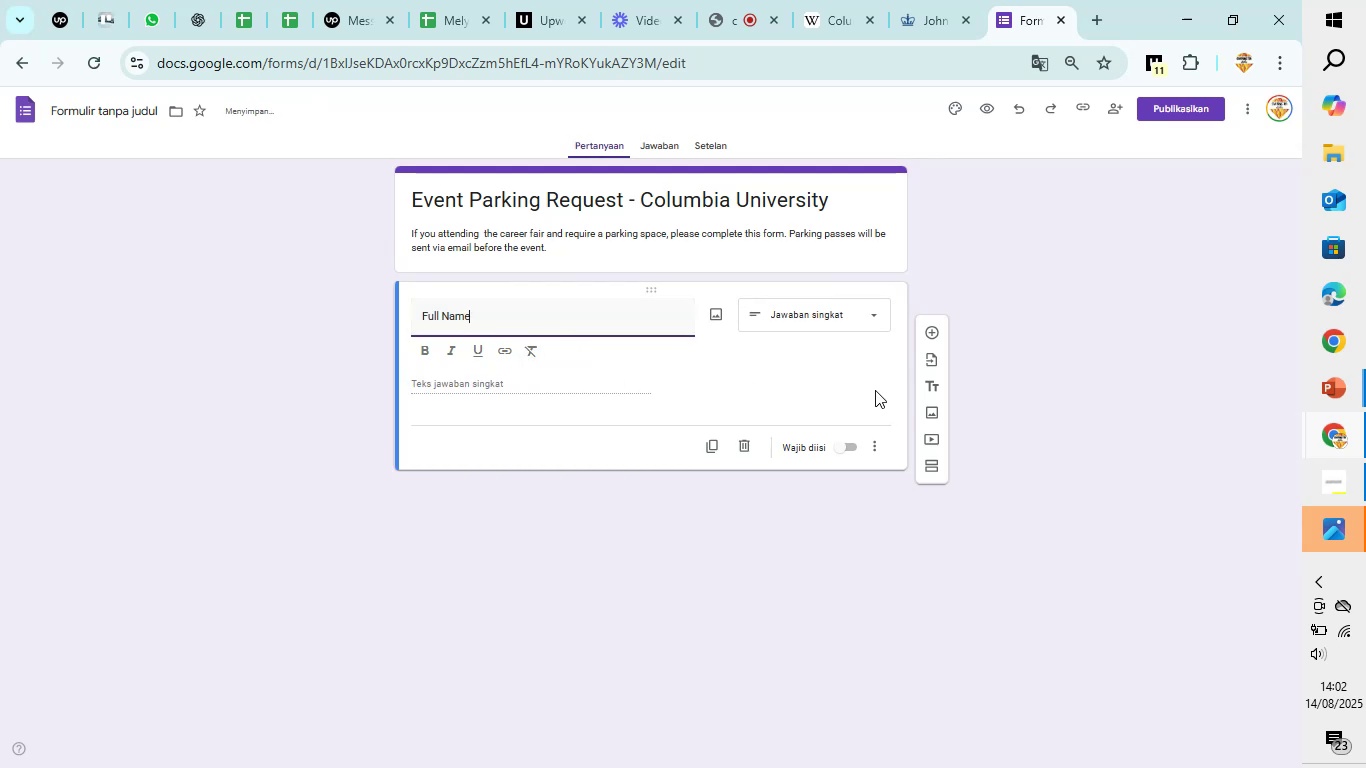 
left_click([837, 450])
 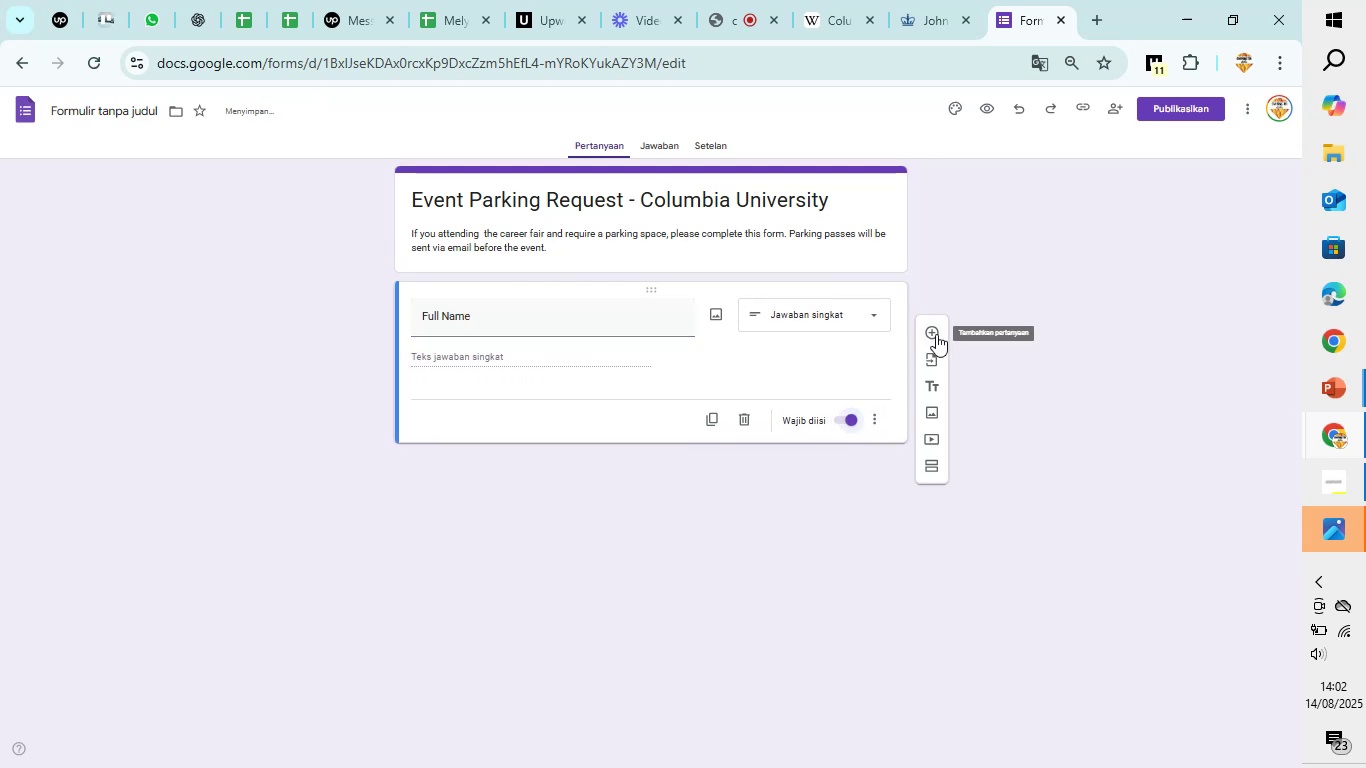 
left_click([936, 334])
 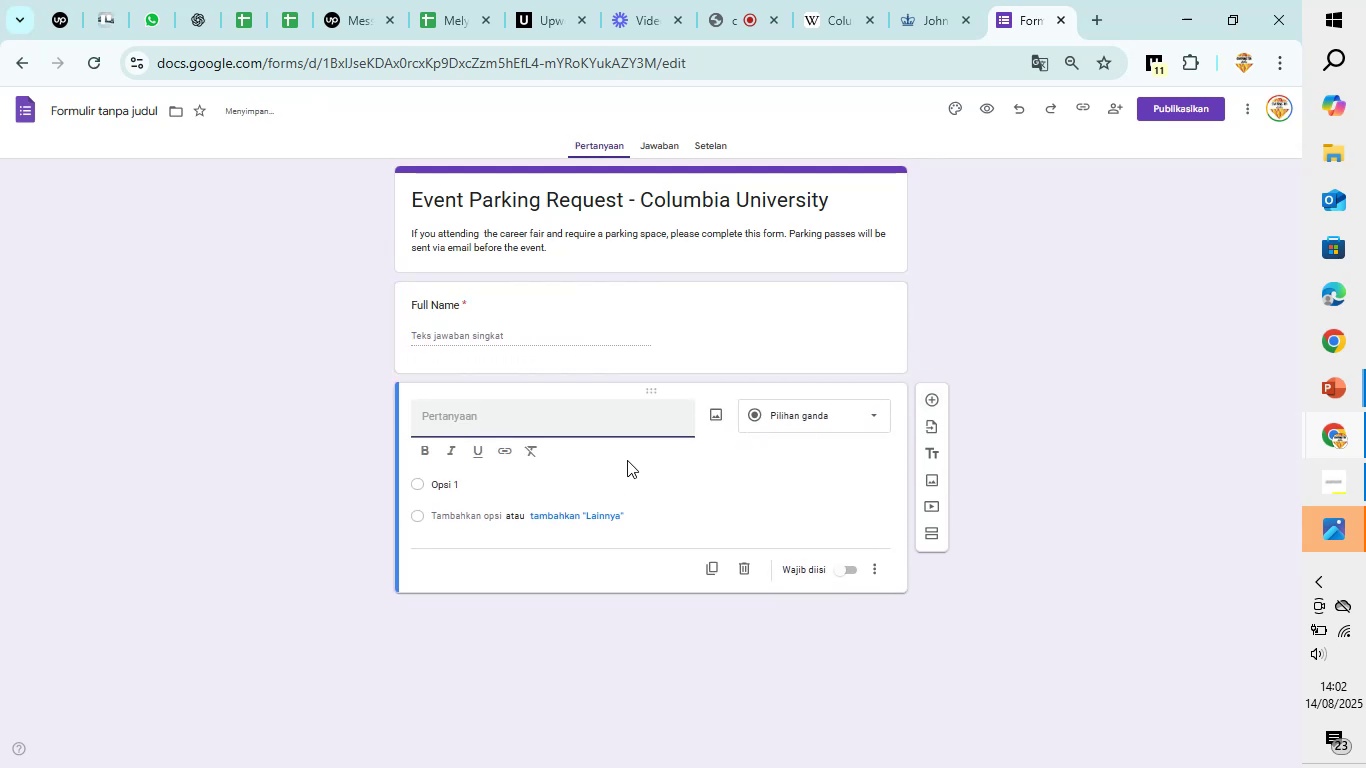 
type(Email Address)
 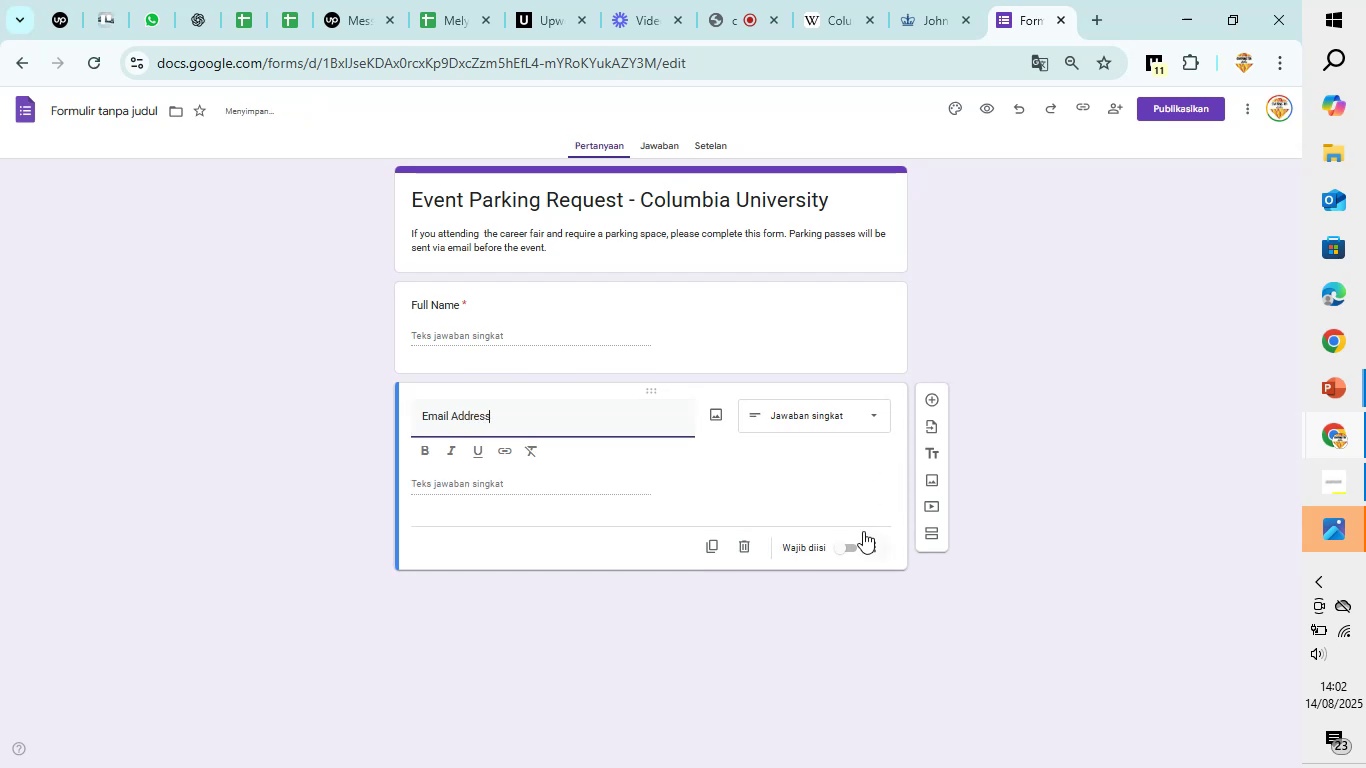 
left_click([857, 538])
 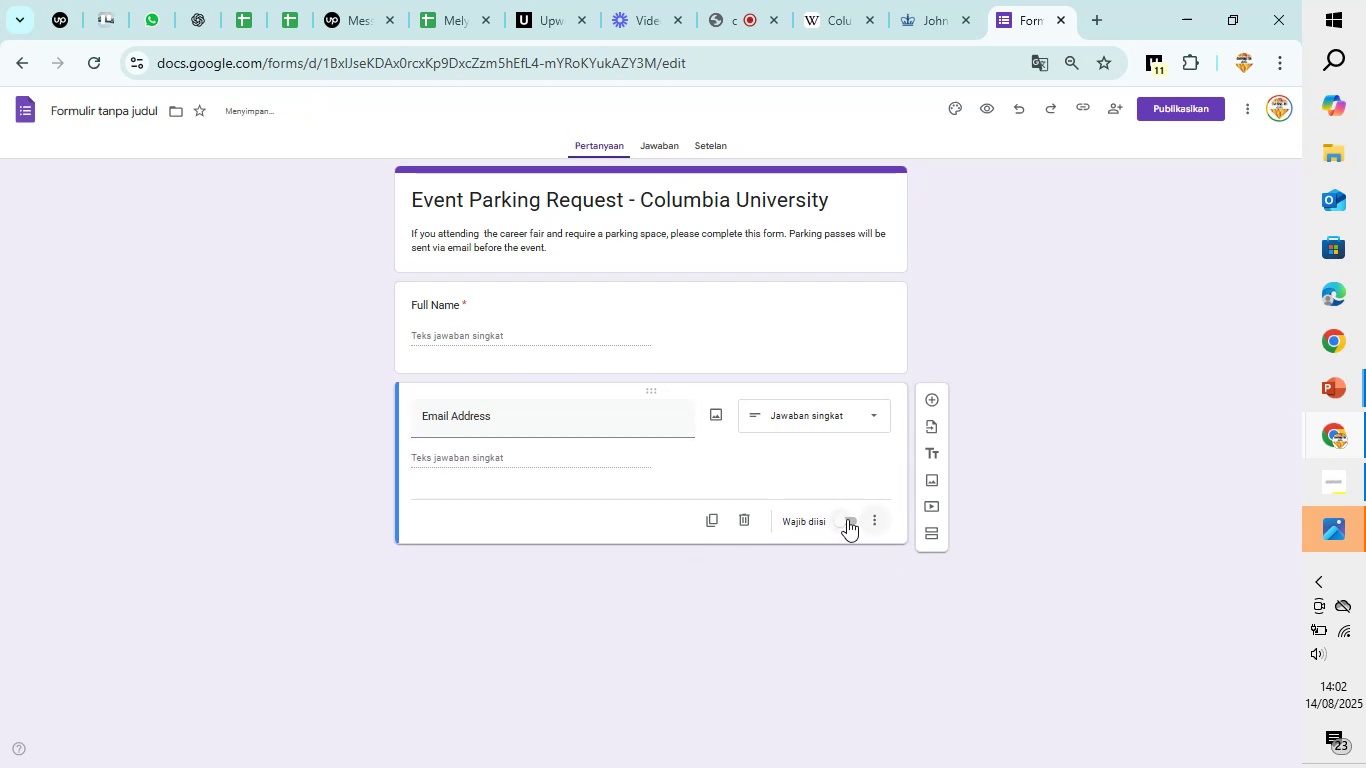 
left_click([843, 517])
 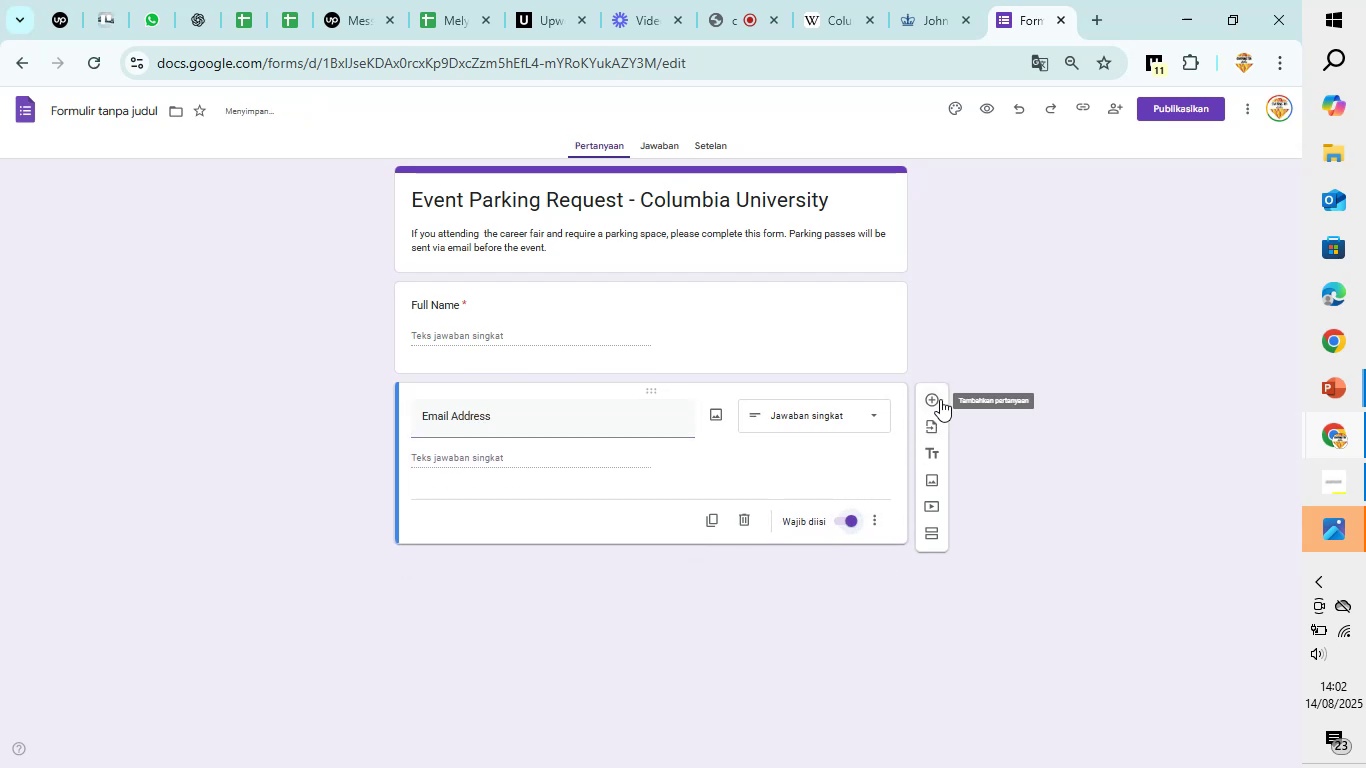 
left_click([940, 399])
 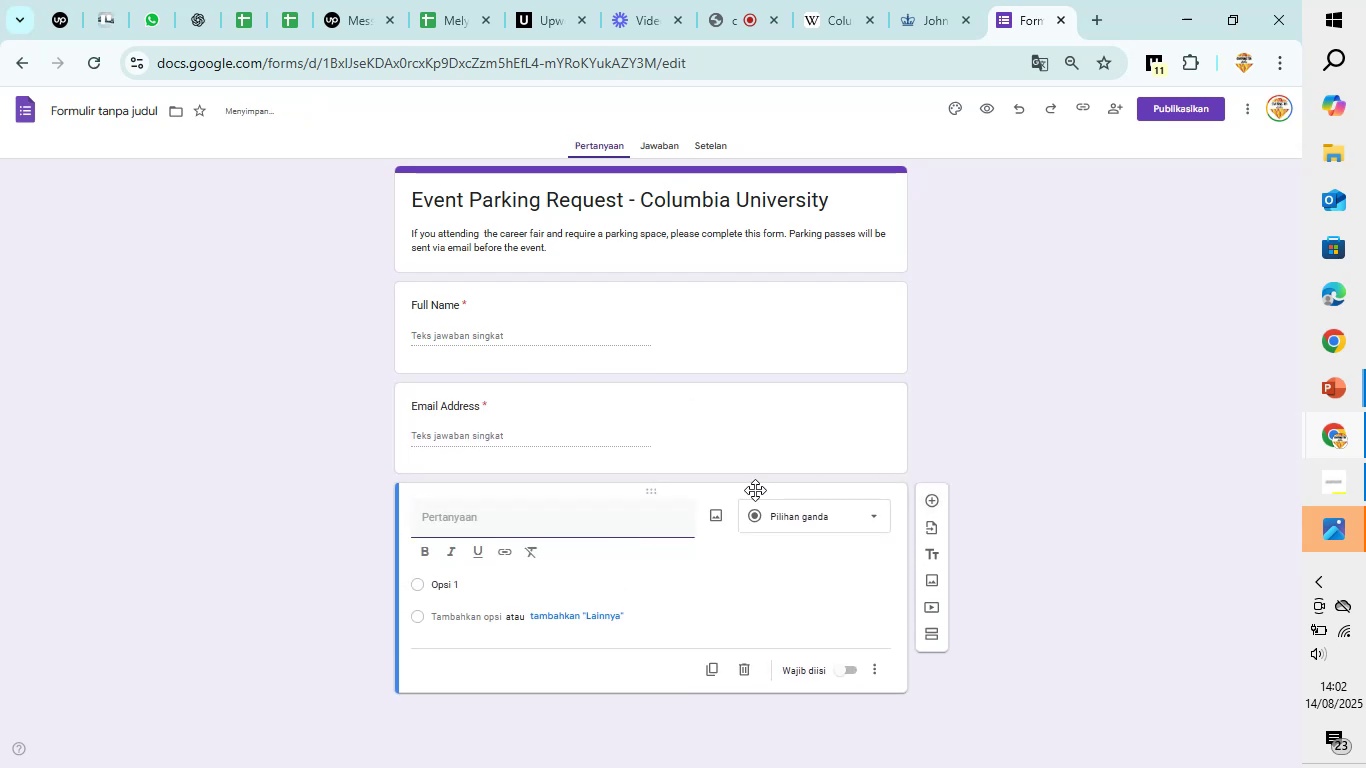 
scroll: coordinate [659, 425], scroll_direction: down, amount: 7.0
 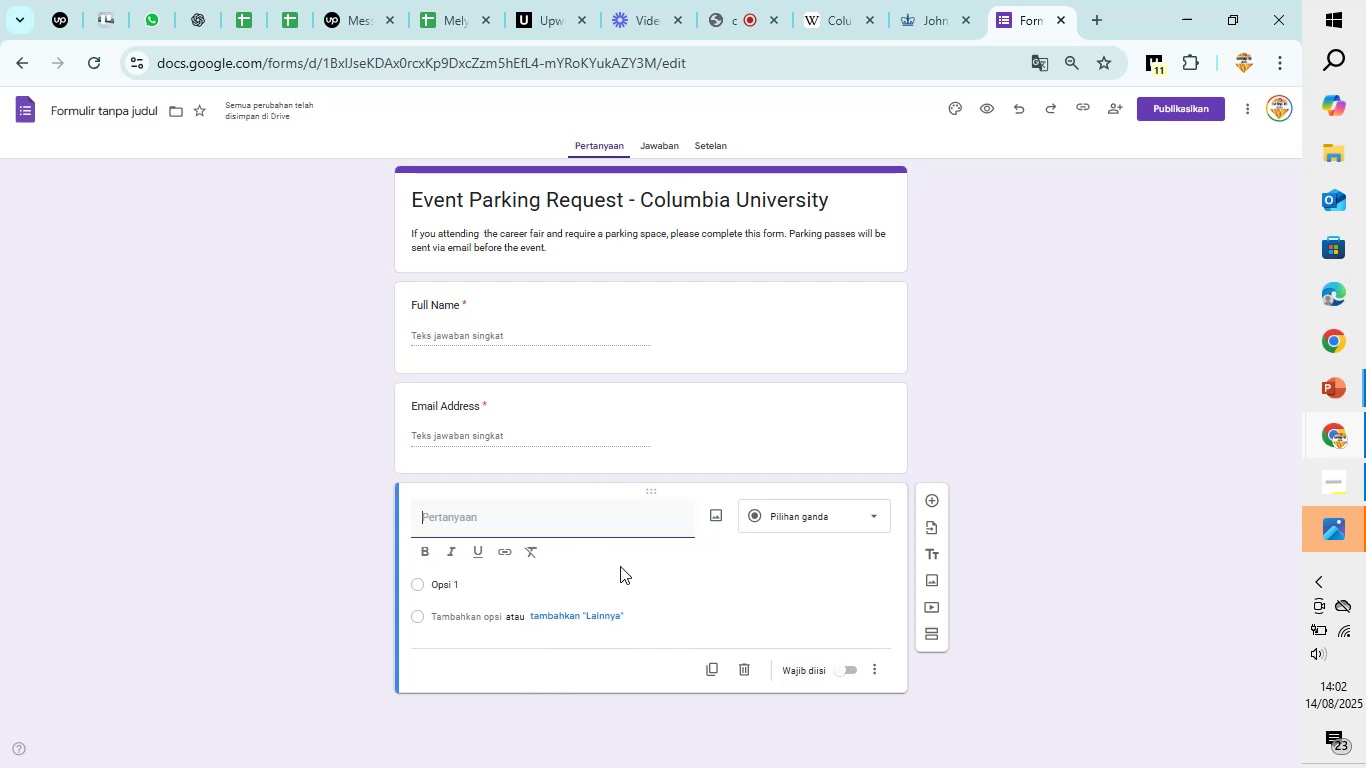 
type(Are y)
key(Backspace)
type(You a...)
 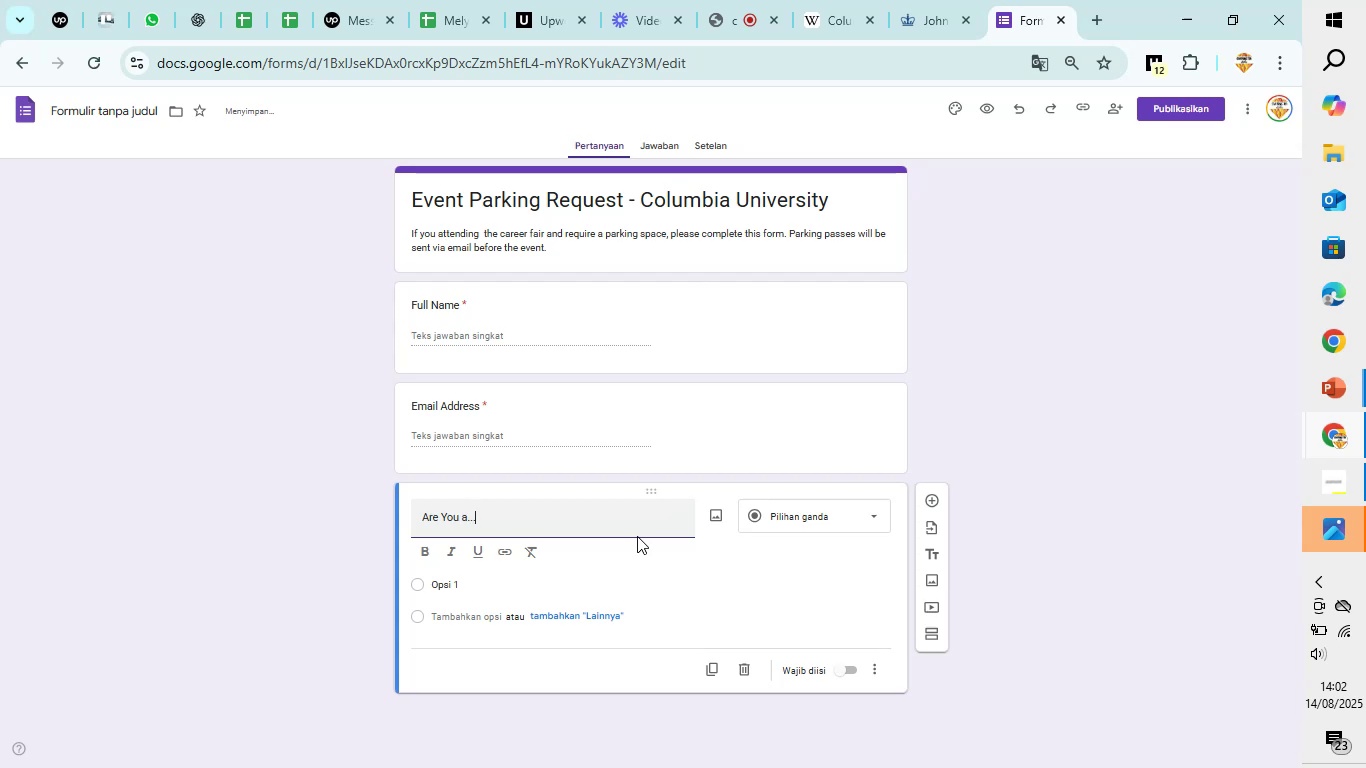 
left_click([705, 583])
 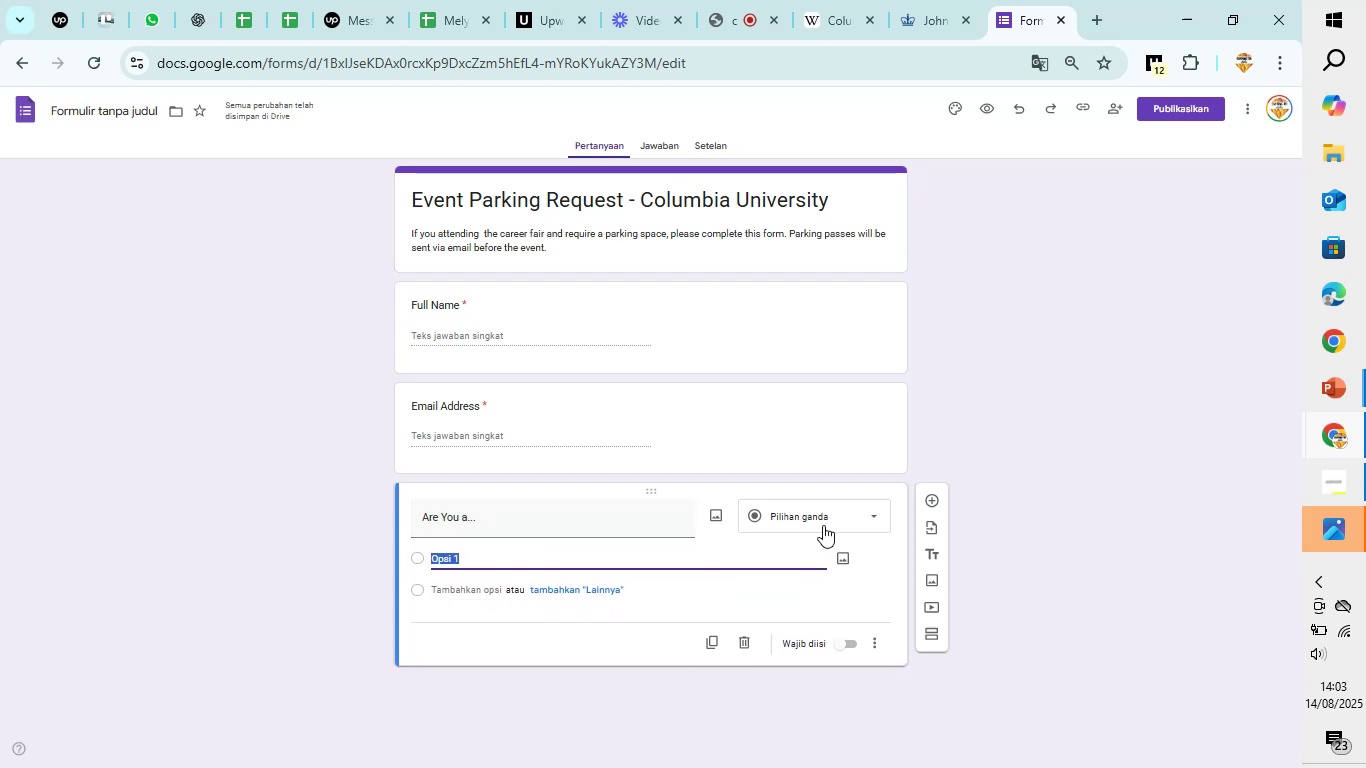 
left_click([823, 525])
 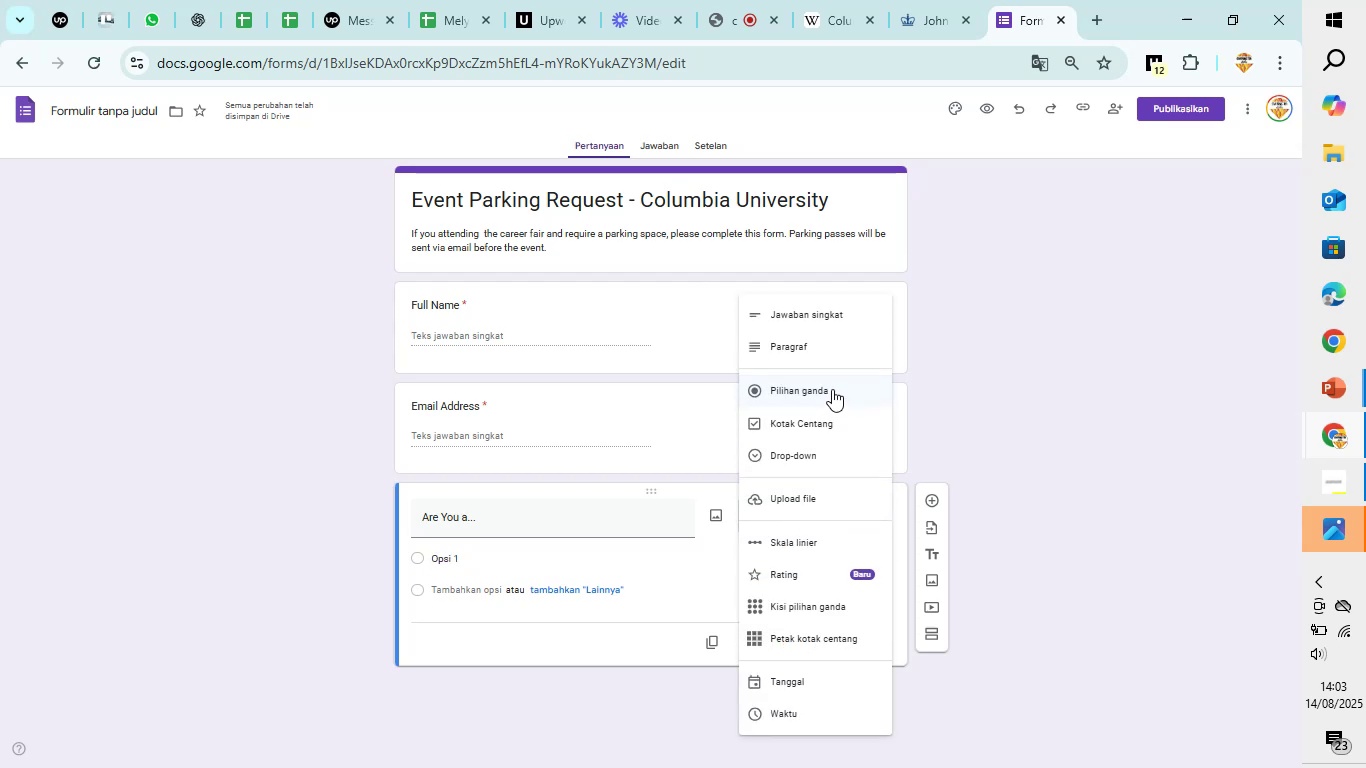 
left_click([832, 389])
 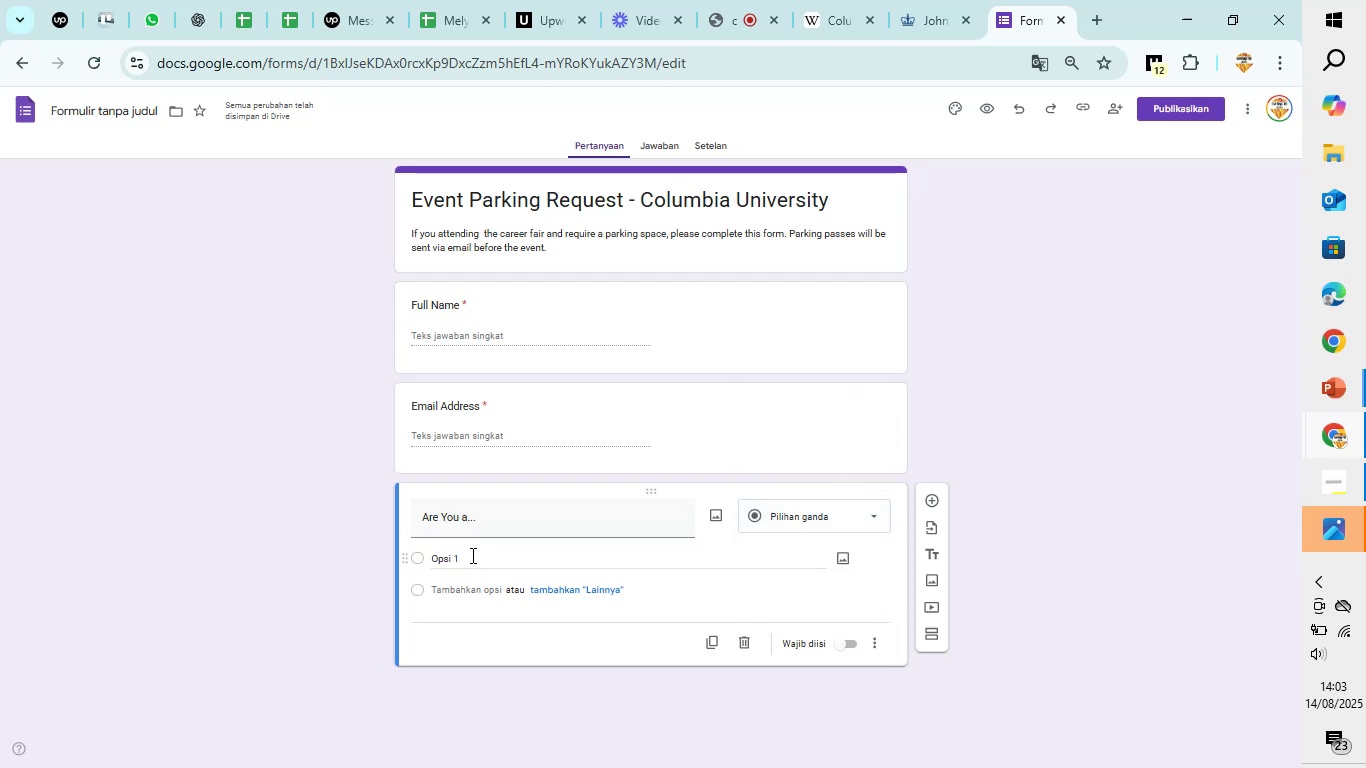 
left_click([471, 555])
 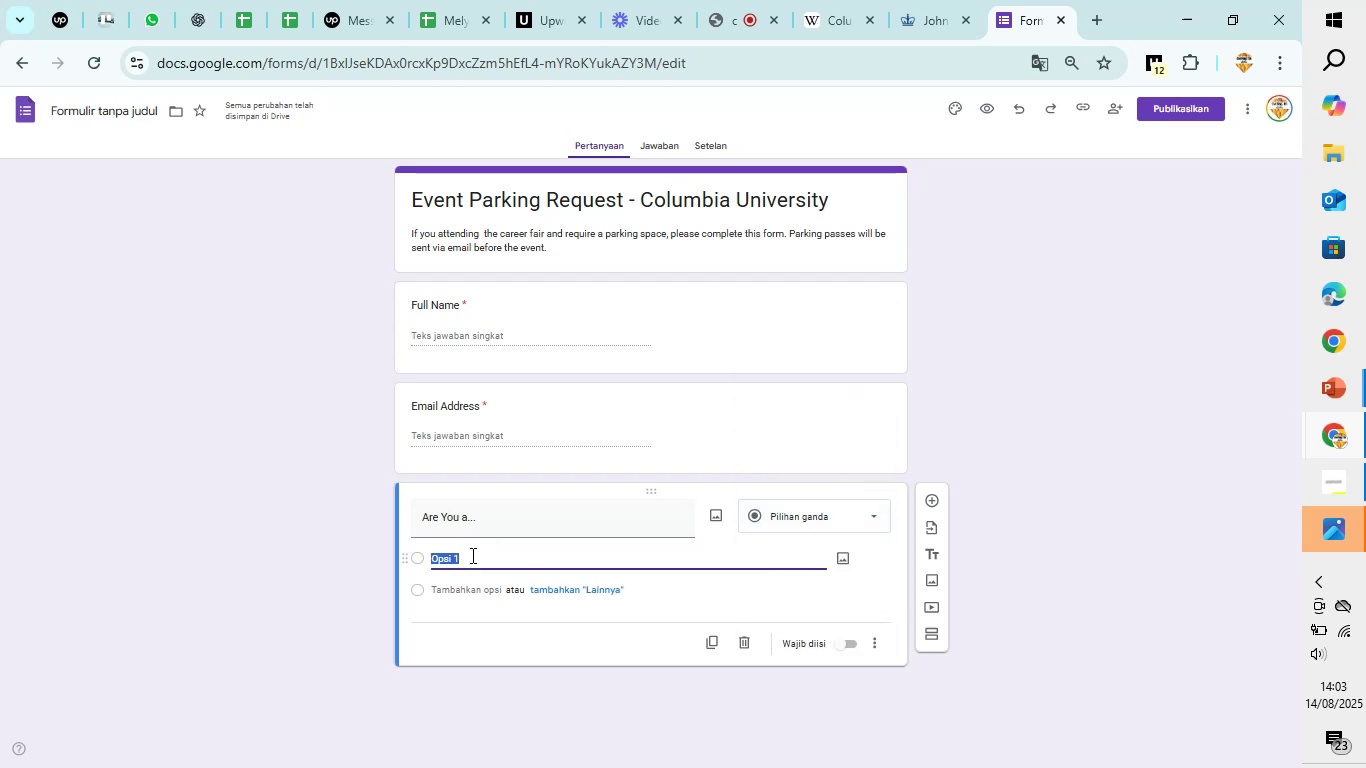 
type(Student)
 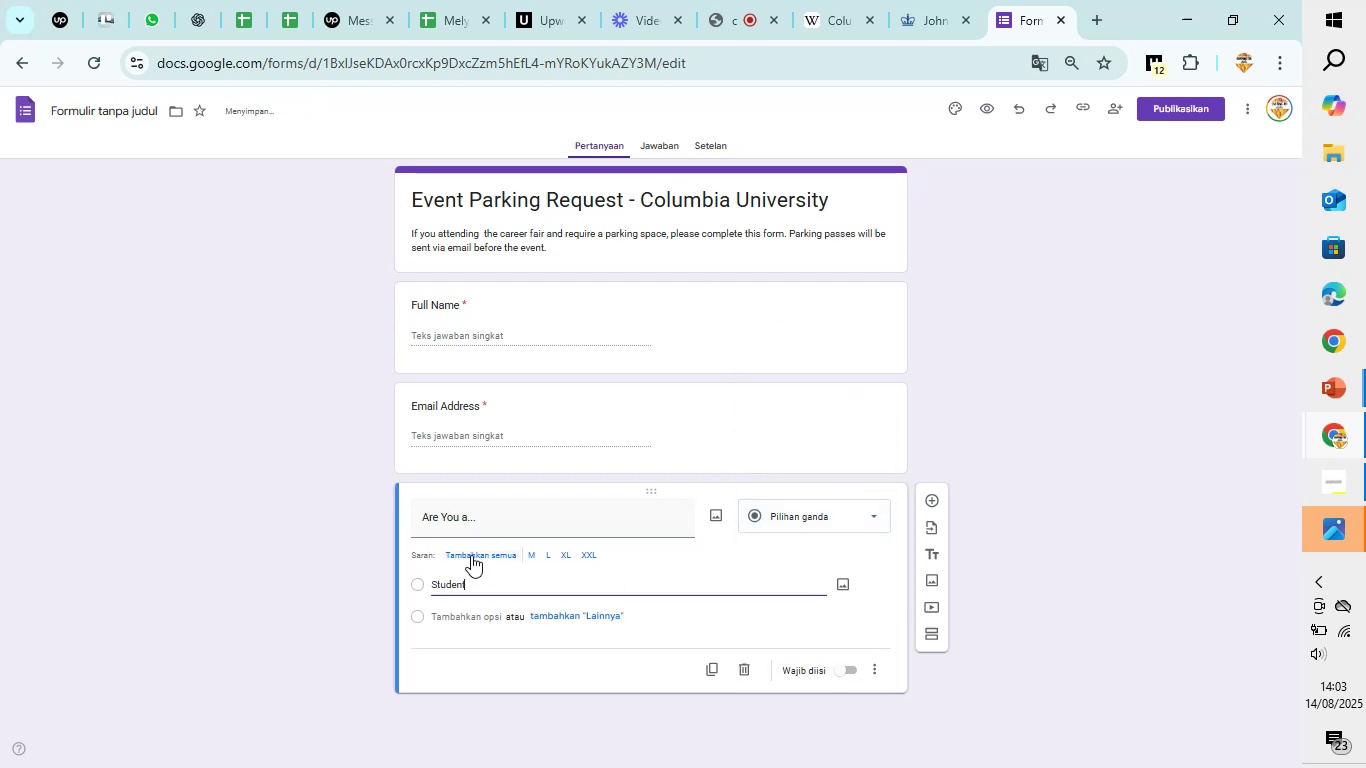 
key(ArrowDown)
 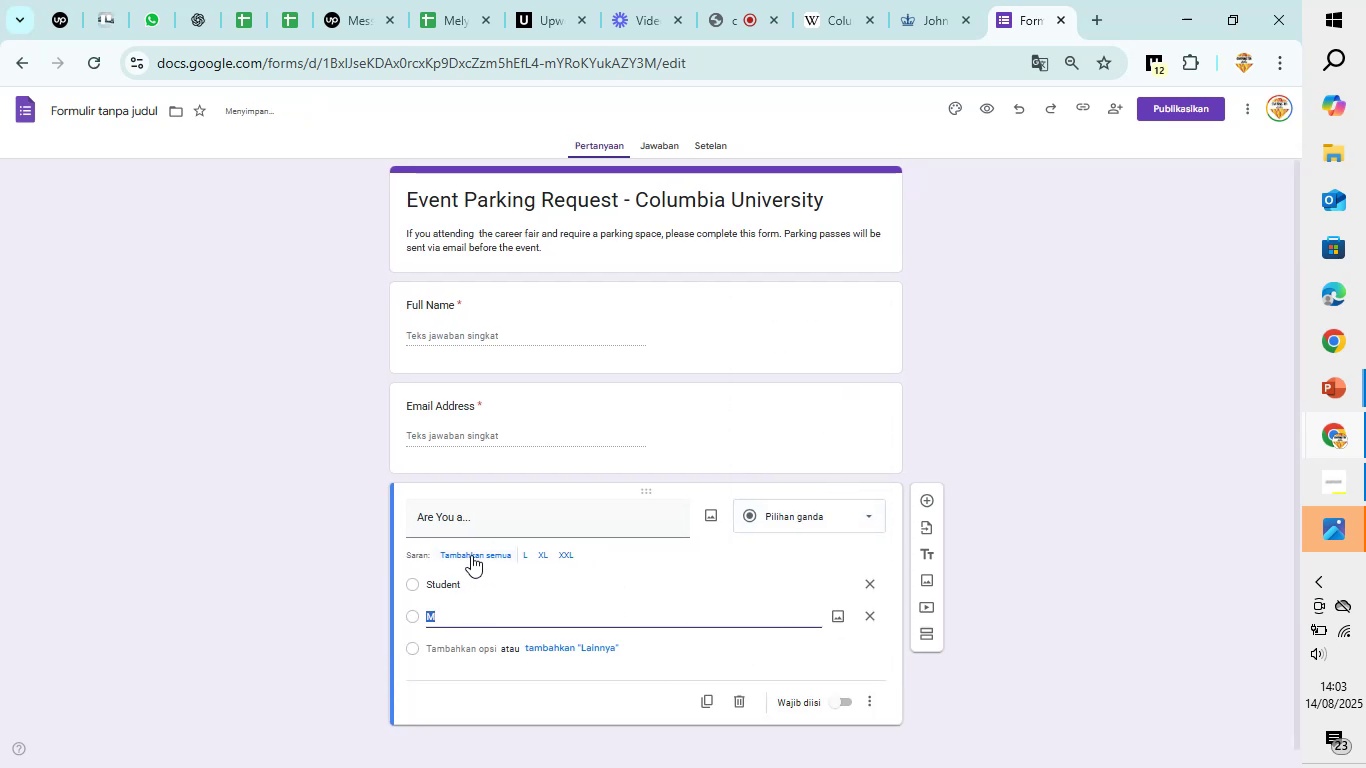 
type(Company Representative)
 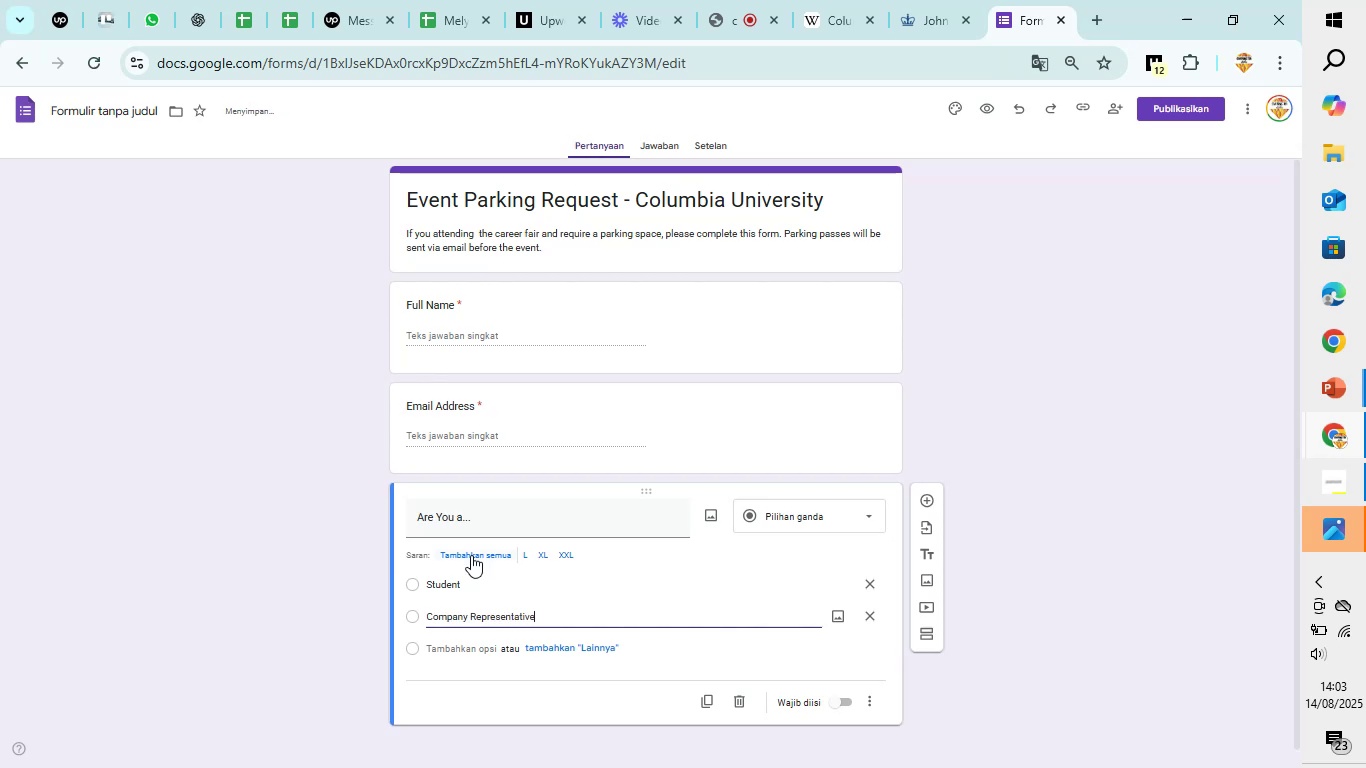 
key(ArrowLeft)
 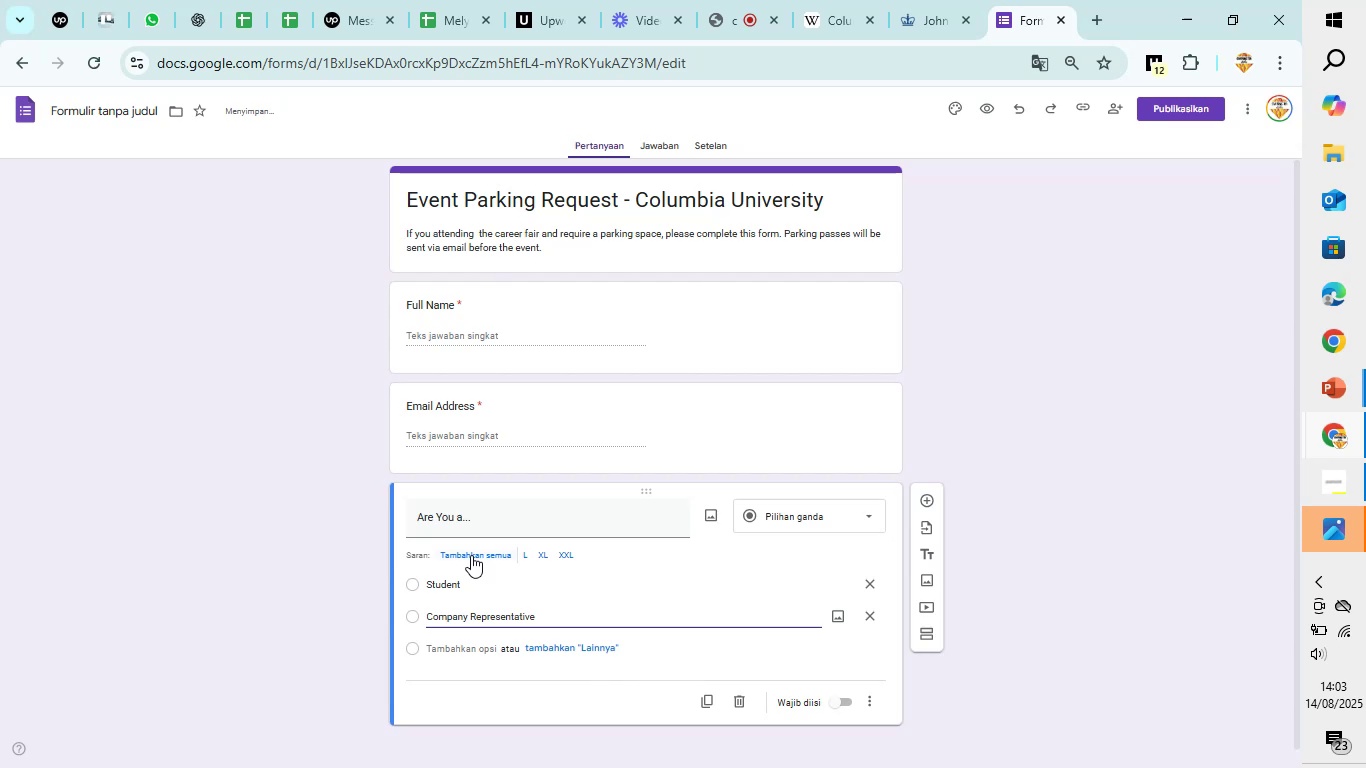 
key(ArrowDown)
 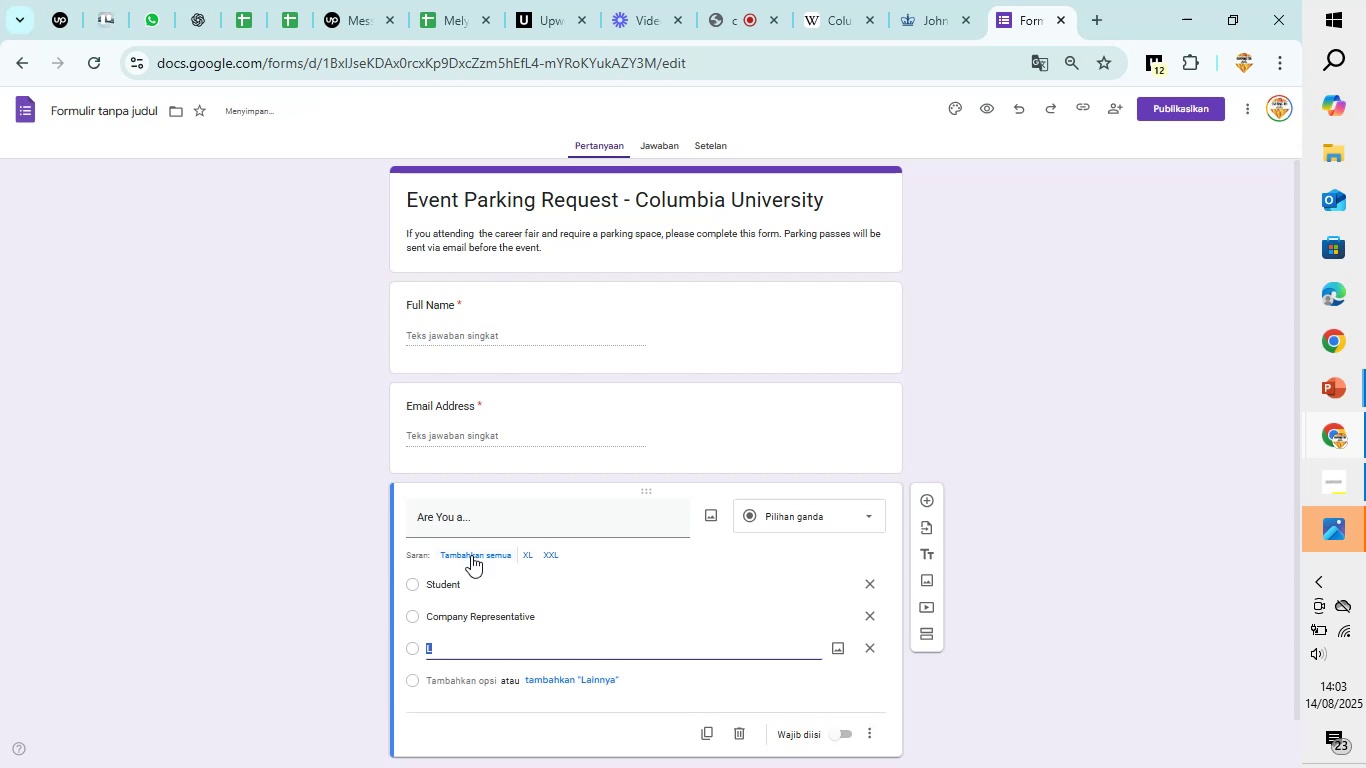 
type(Event Staff)
 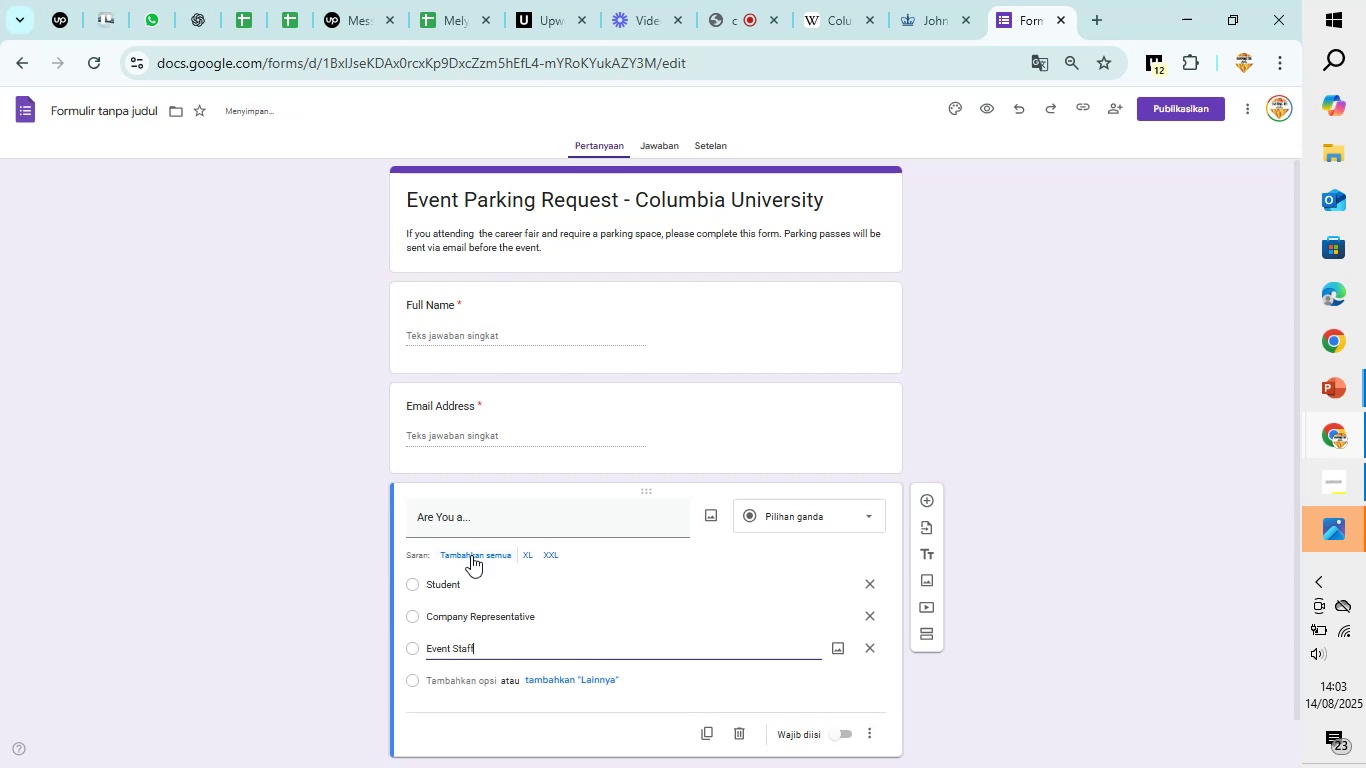 
left_click([352, 611])
 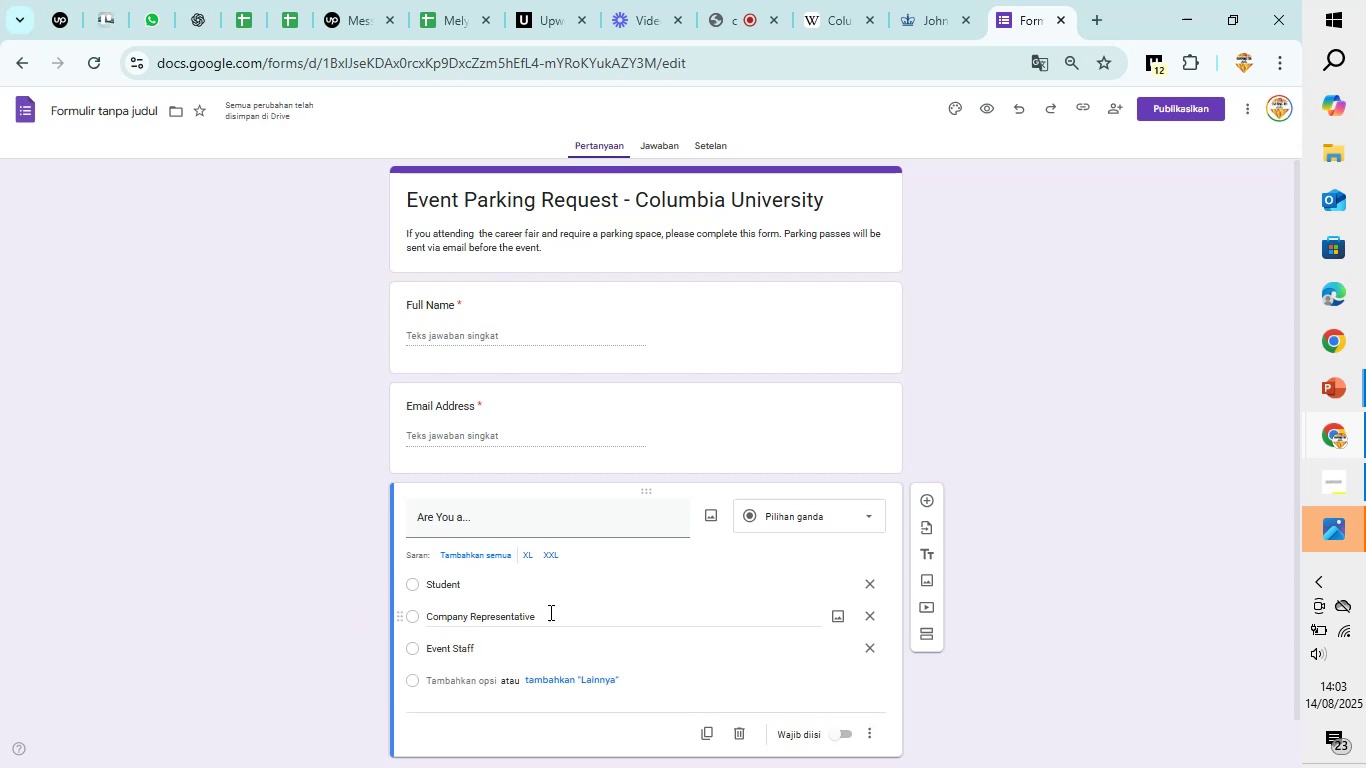 
scroll: coordinate [626, 583], scroll_direction: down, amount: 2.0
 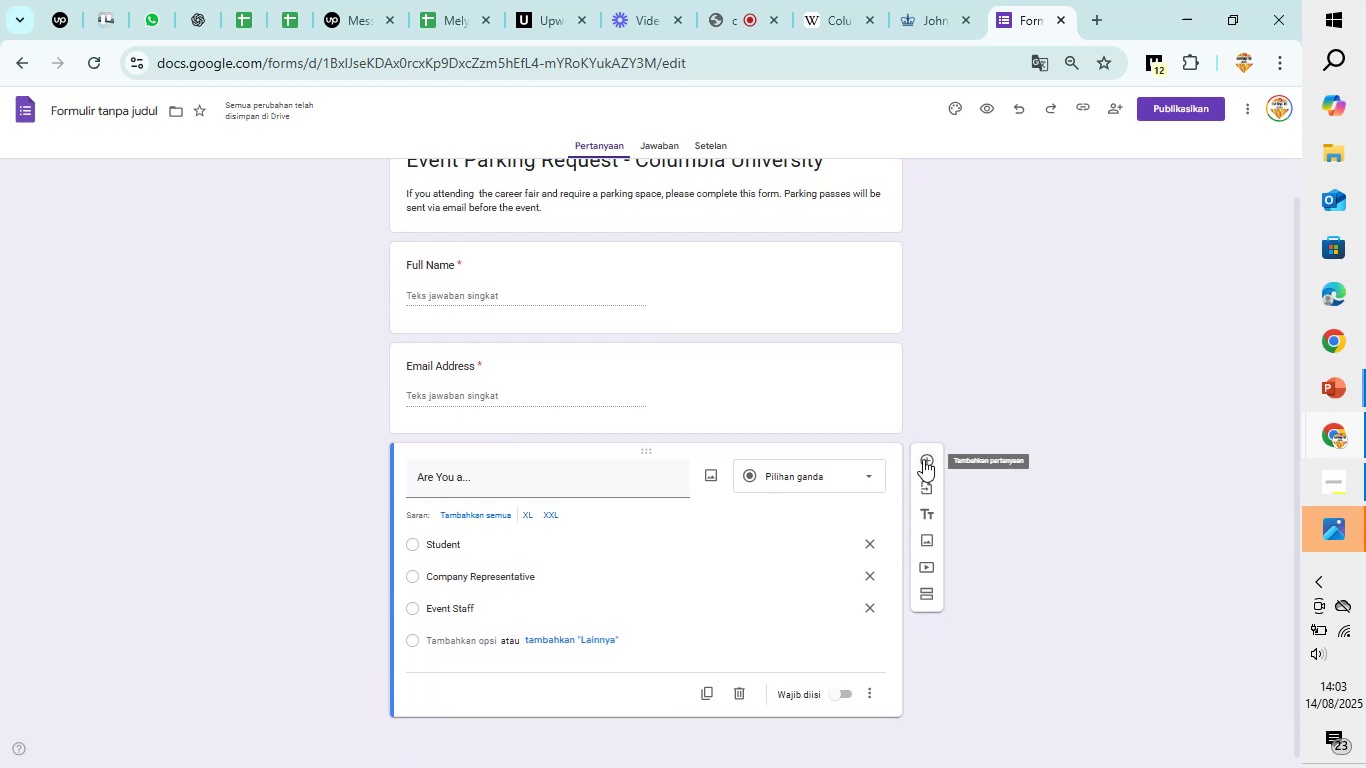 
left_click([927, 457])
 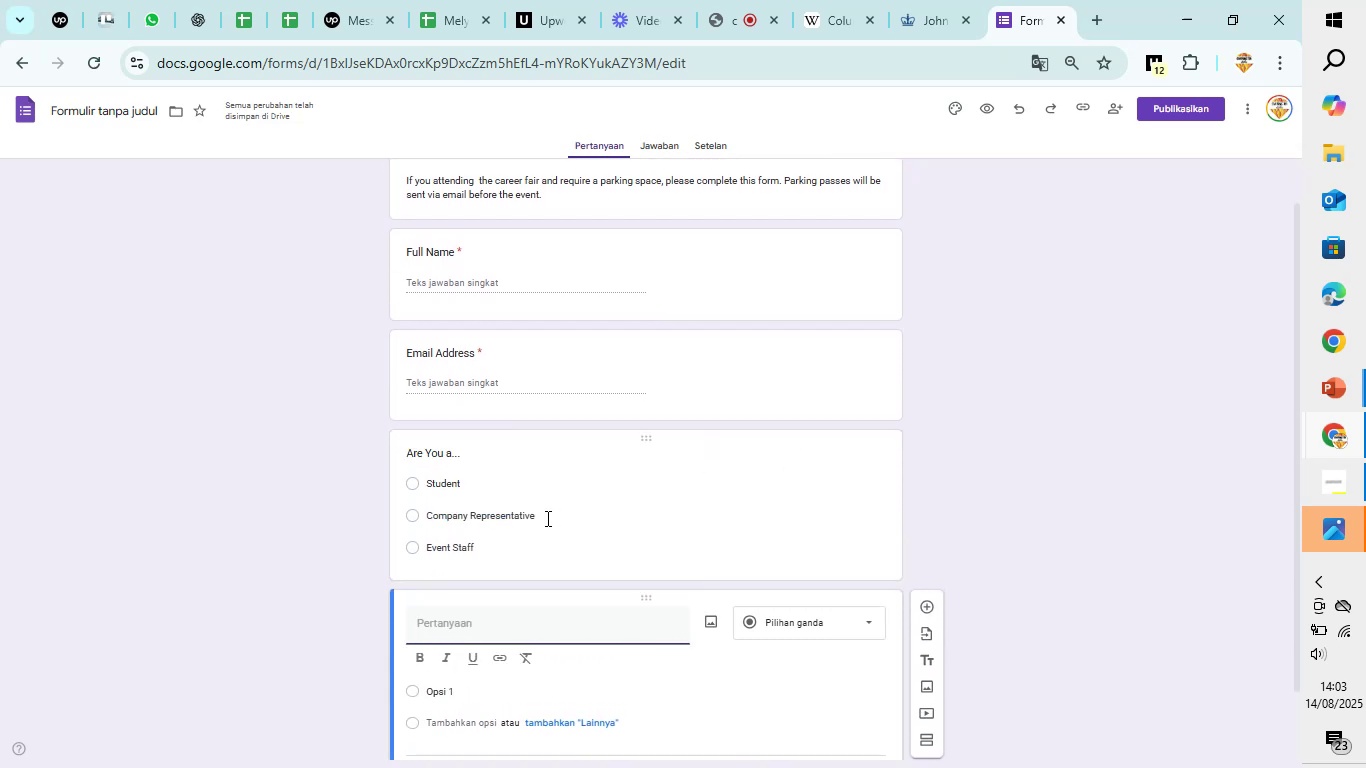 
wait(8.96)
 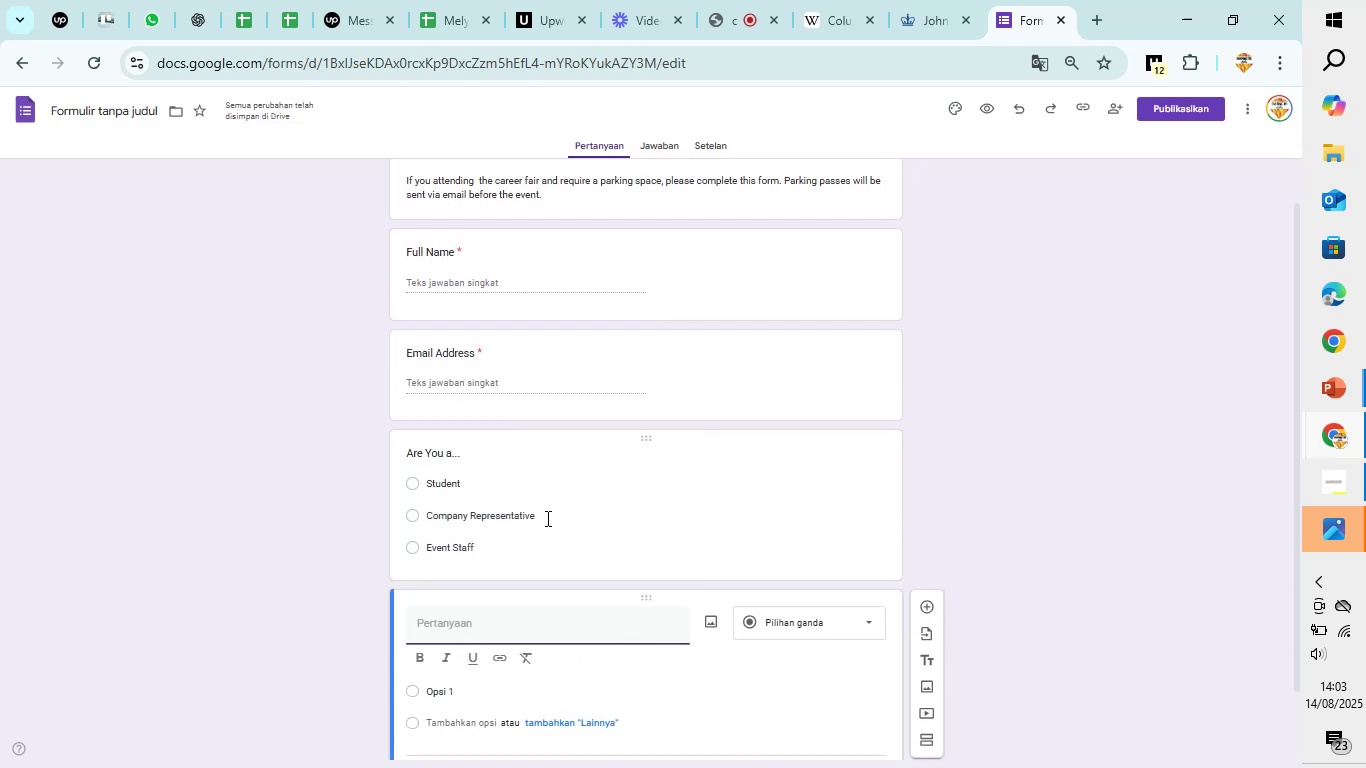 
type(License p)
key(Backspace)
type(PLate NUme)
key(Backspace)
key(Backspace)
key(Backspace)
key(Backspace)
key(Backspace)
key(Backspace)
key(Backspace)
key(Backspace)
key(Backspace)
key(Backspace)
type( Plate Number )
 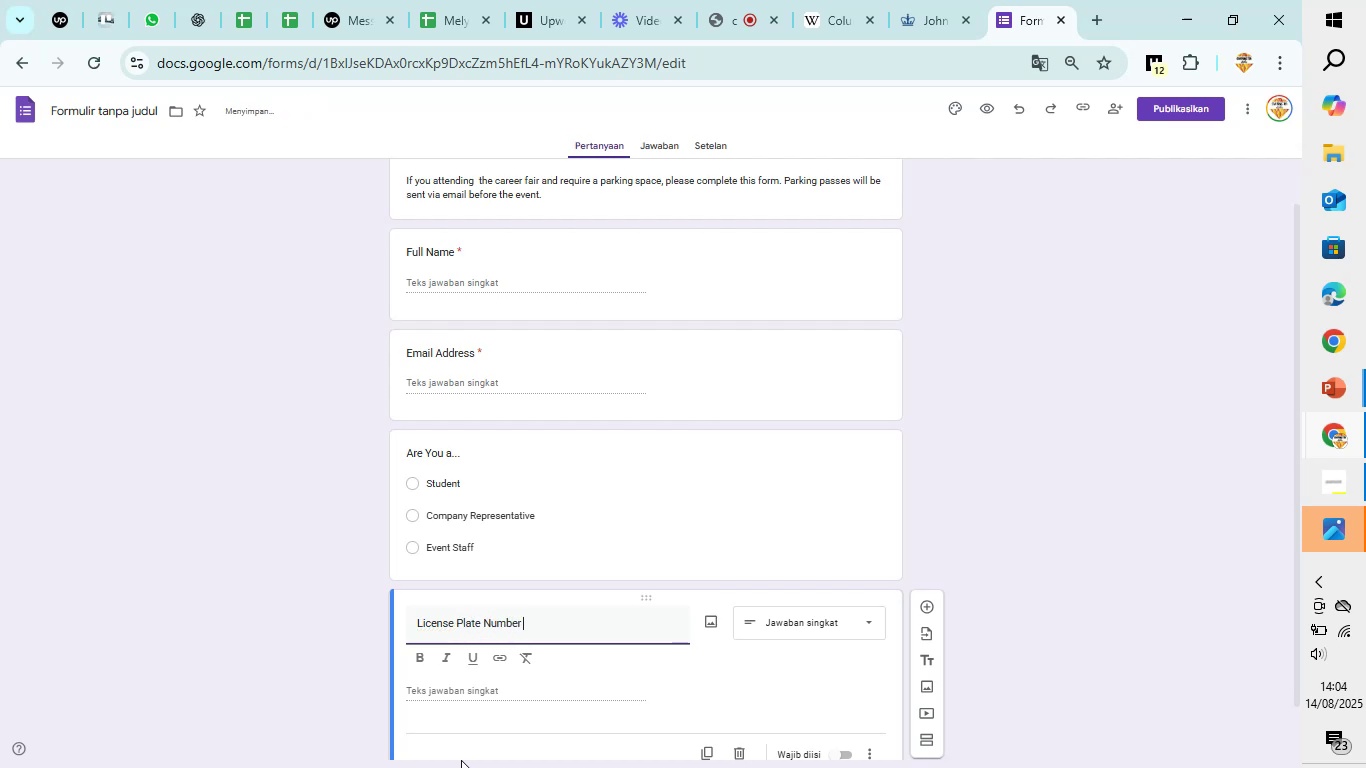 
left_click([924, 601])
 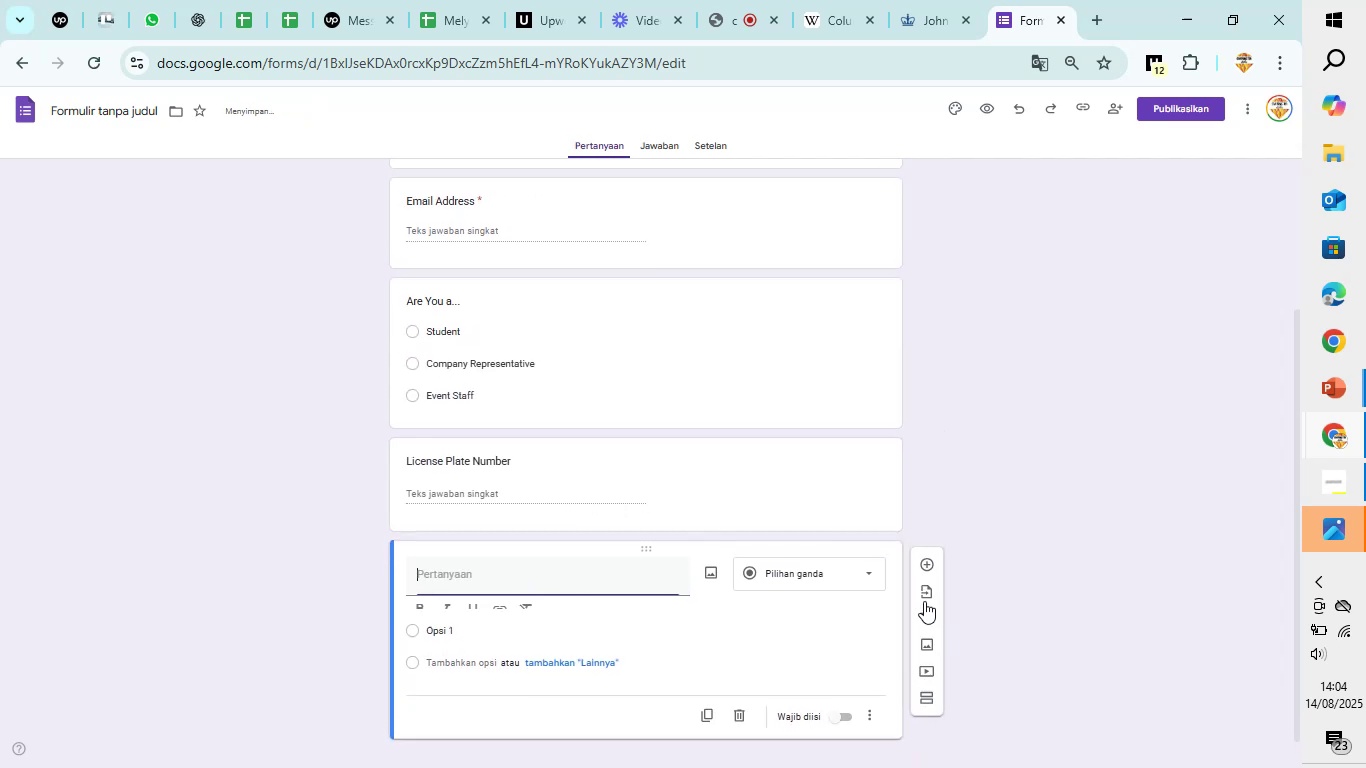 
scroll: coordinate [885, 572], scroll_direction: down, amount: 6.0
 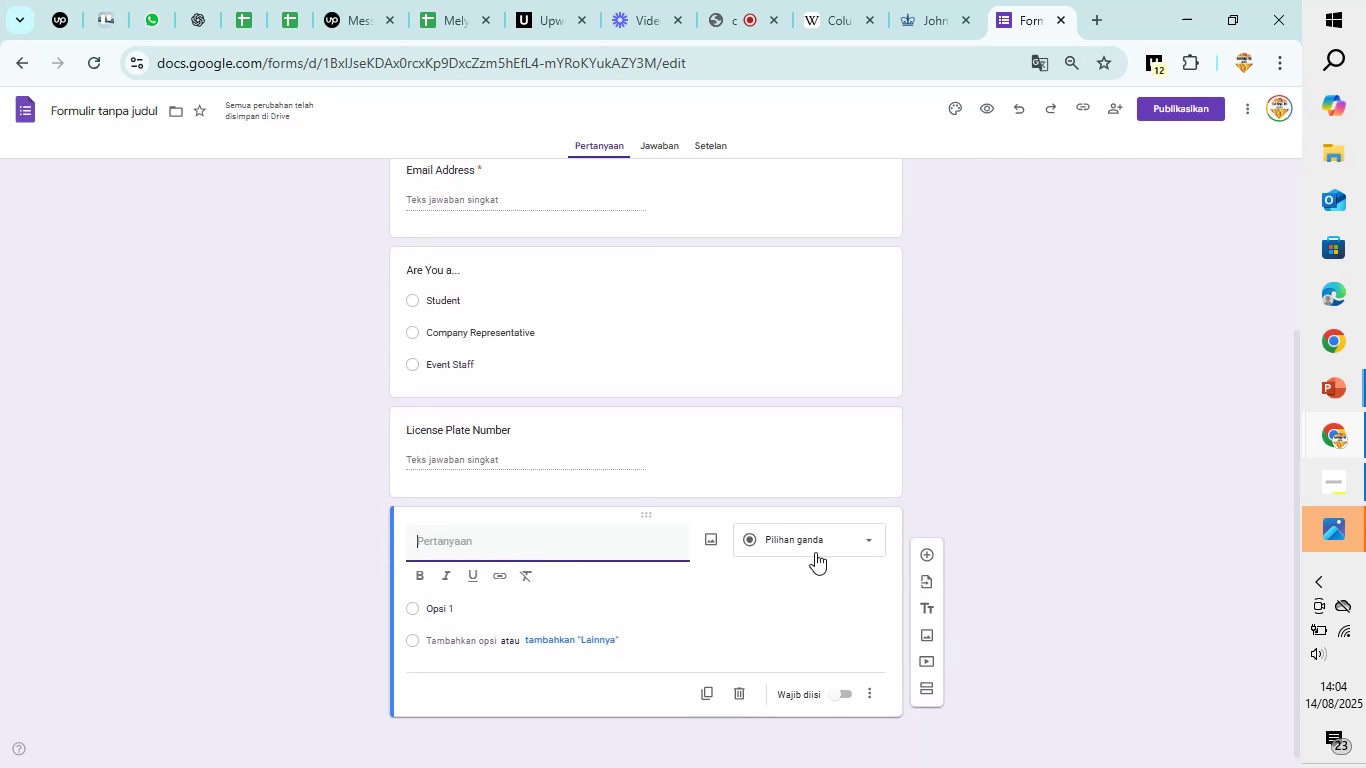 
type(Vehicle Type)
 